 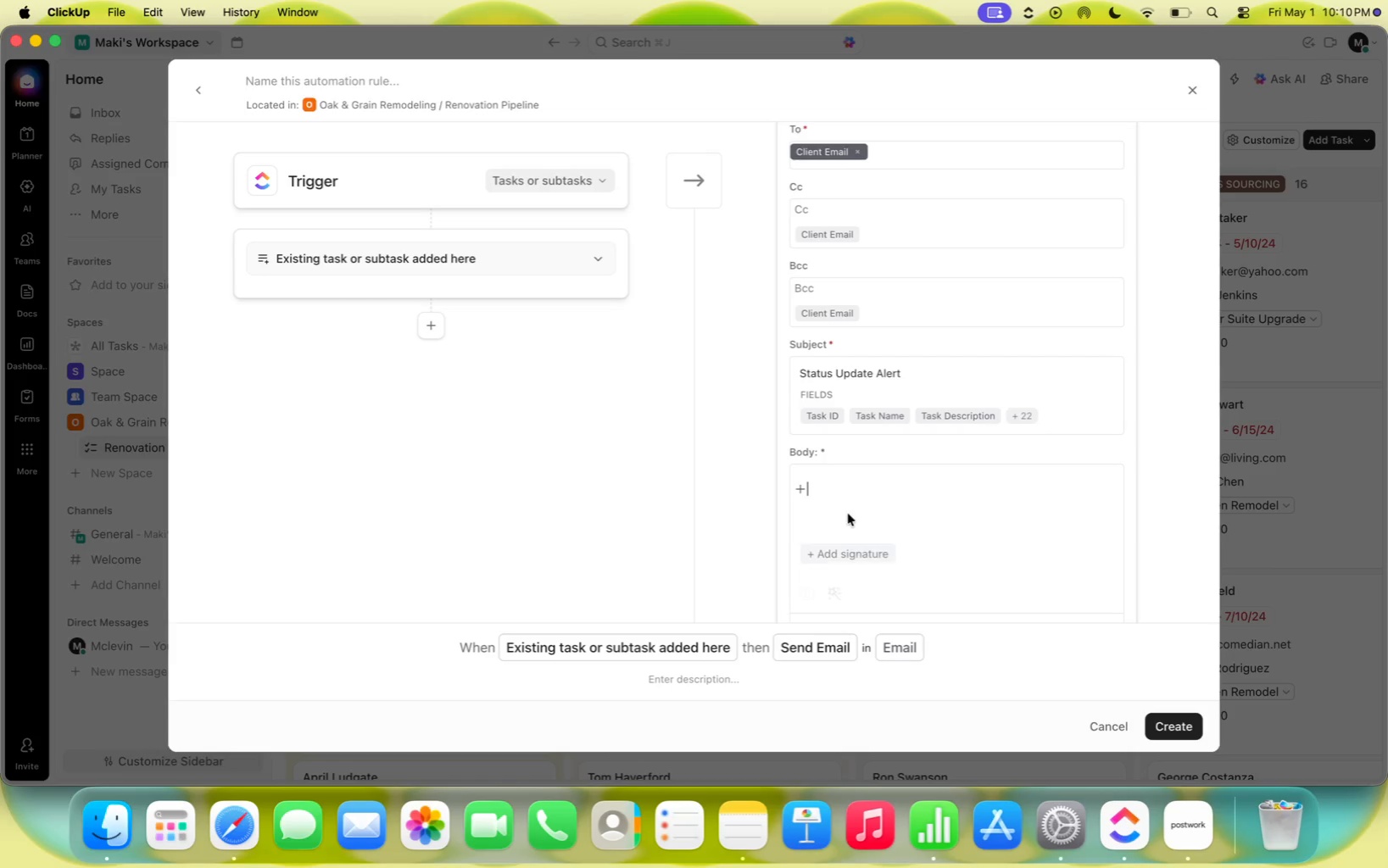 
type(hi)
key(Backspace)
key(Backspace)
type(Hi,)
 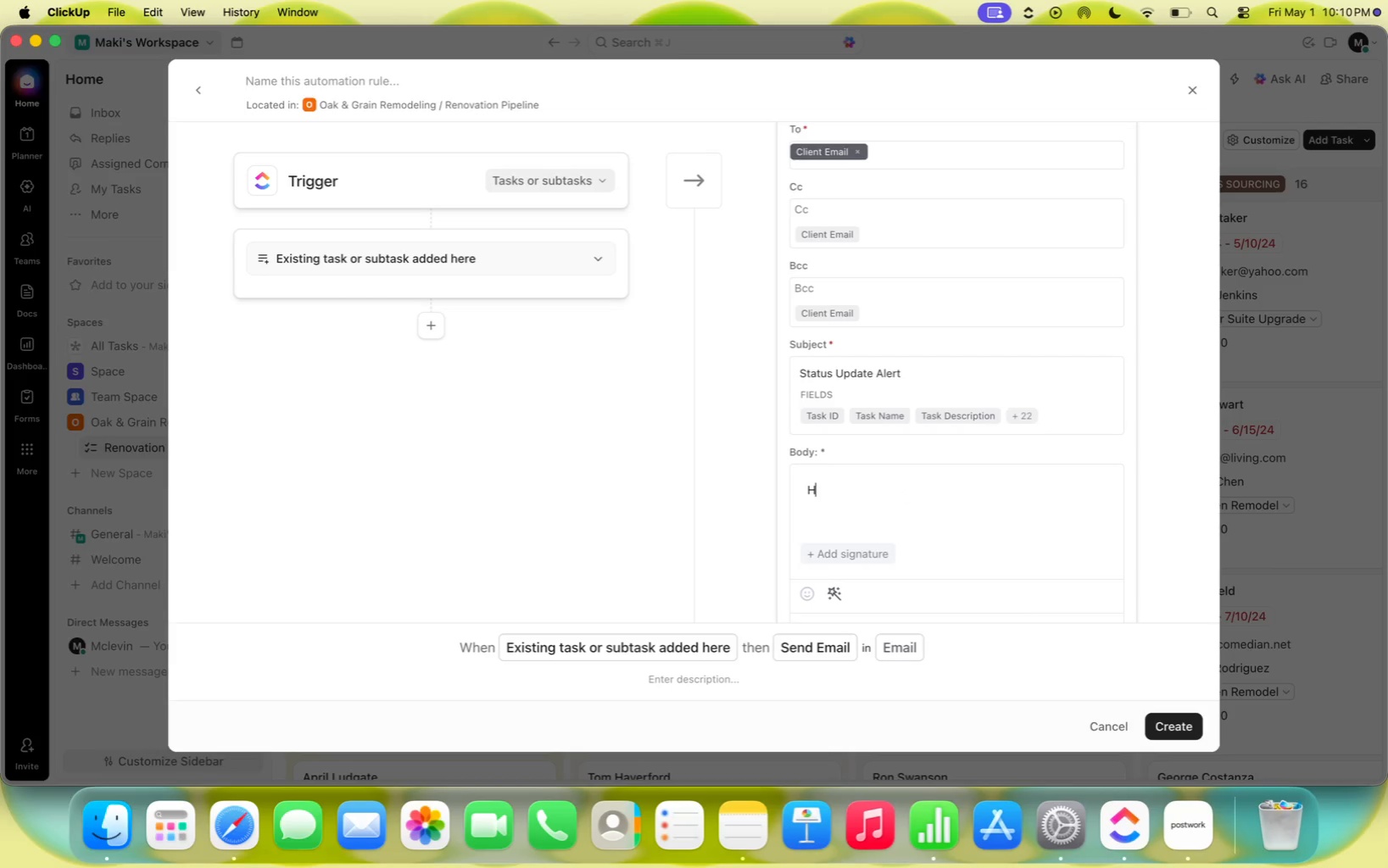 
key(Enter)
 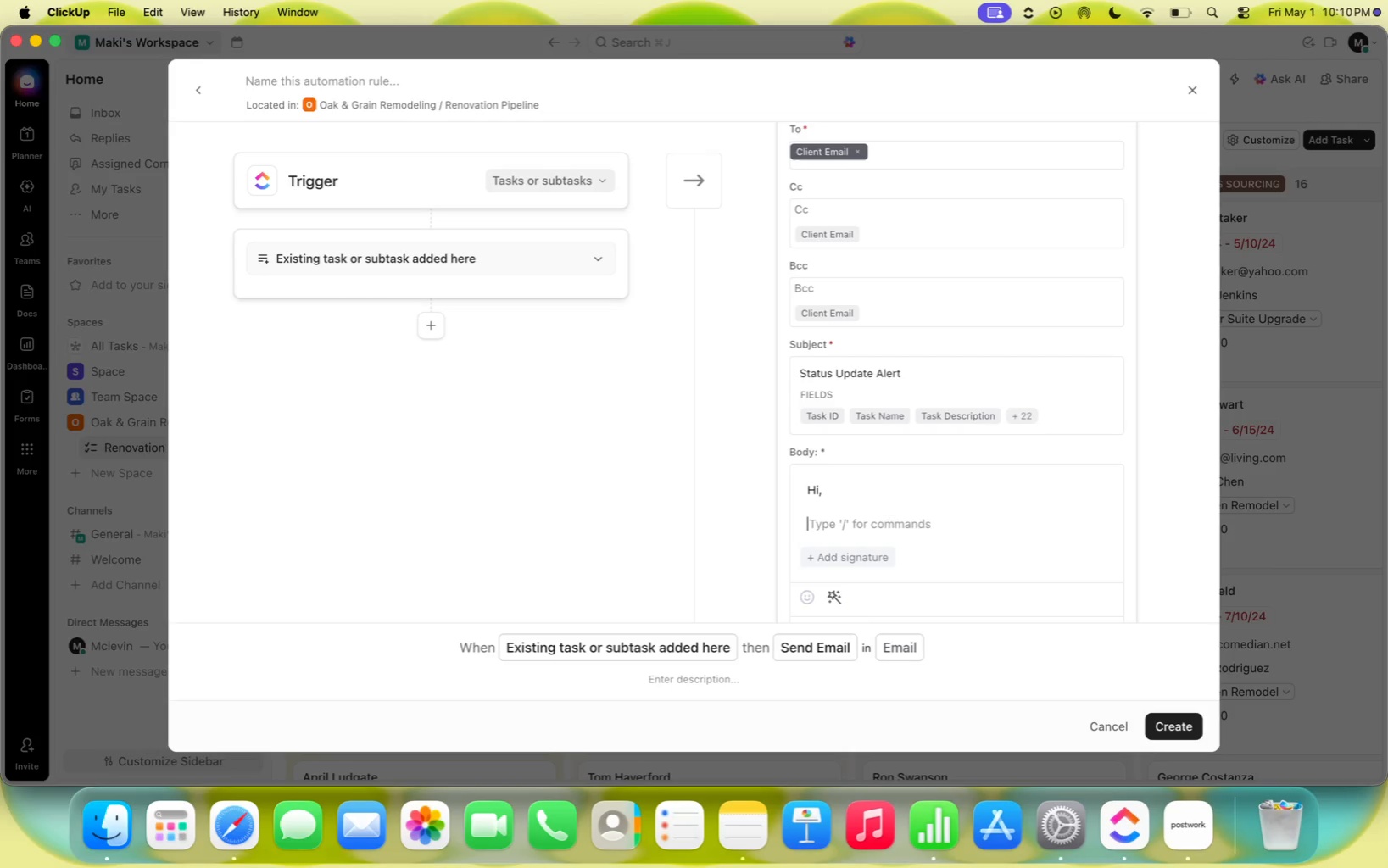 
key(Enter)
 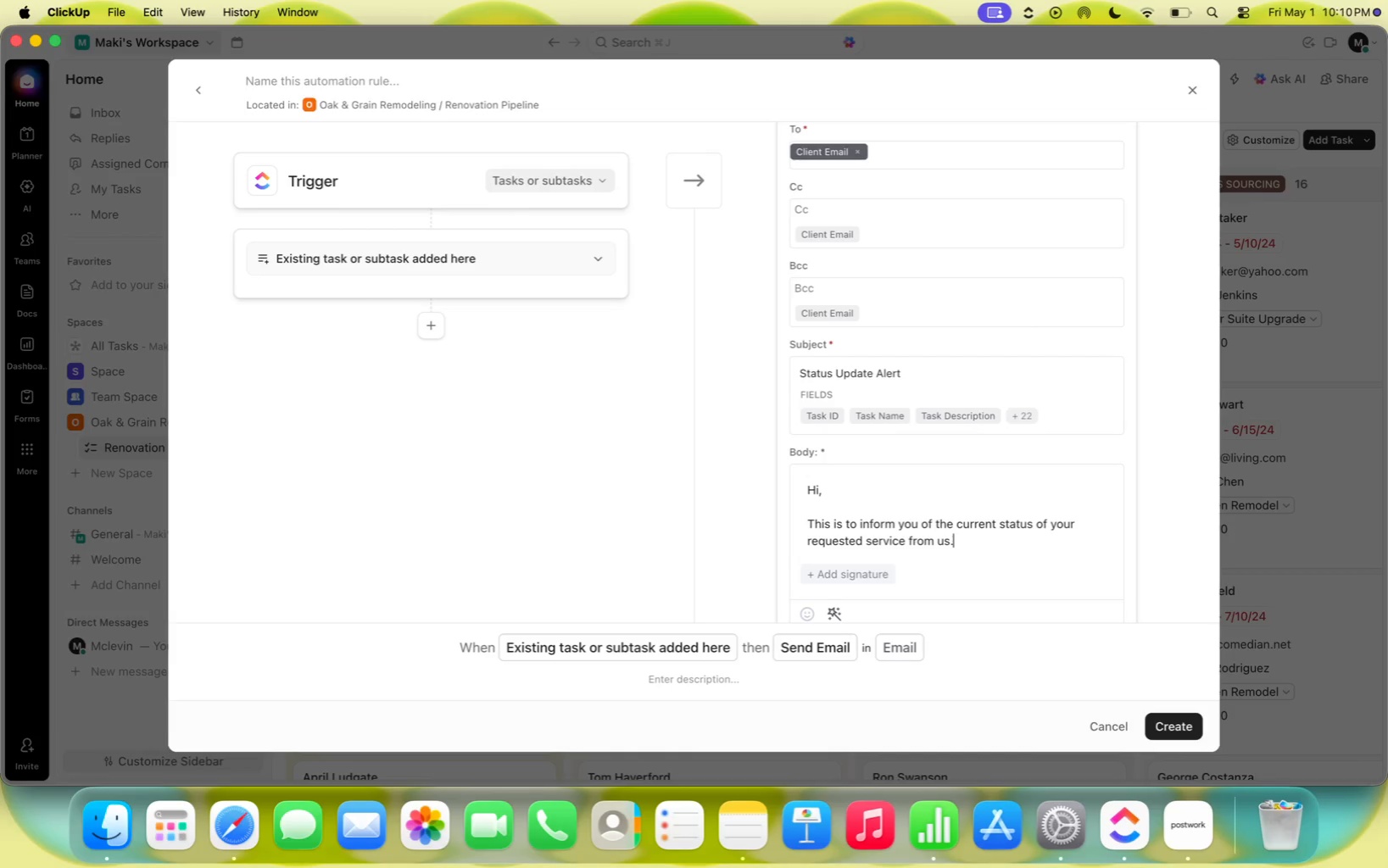 
type(This is to inform you of the current status of your requested service from us.)
 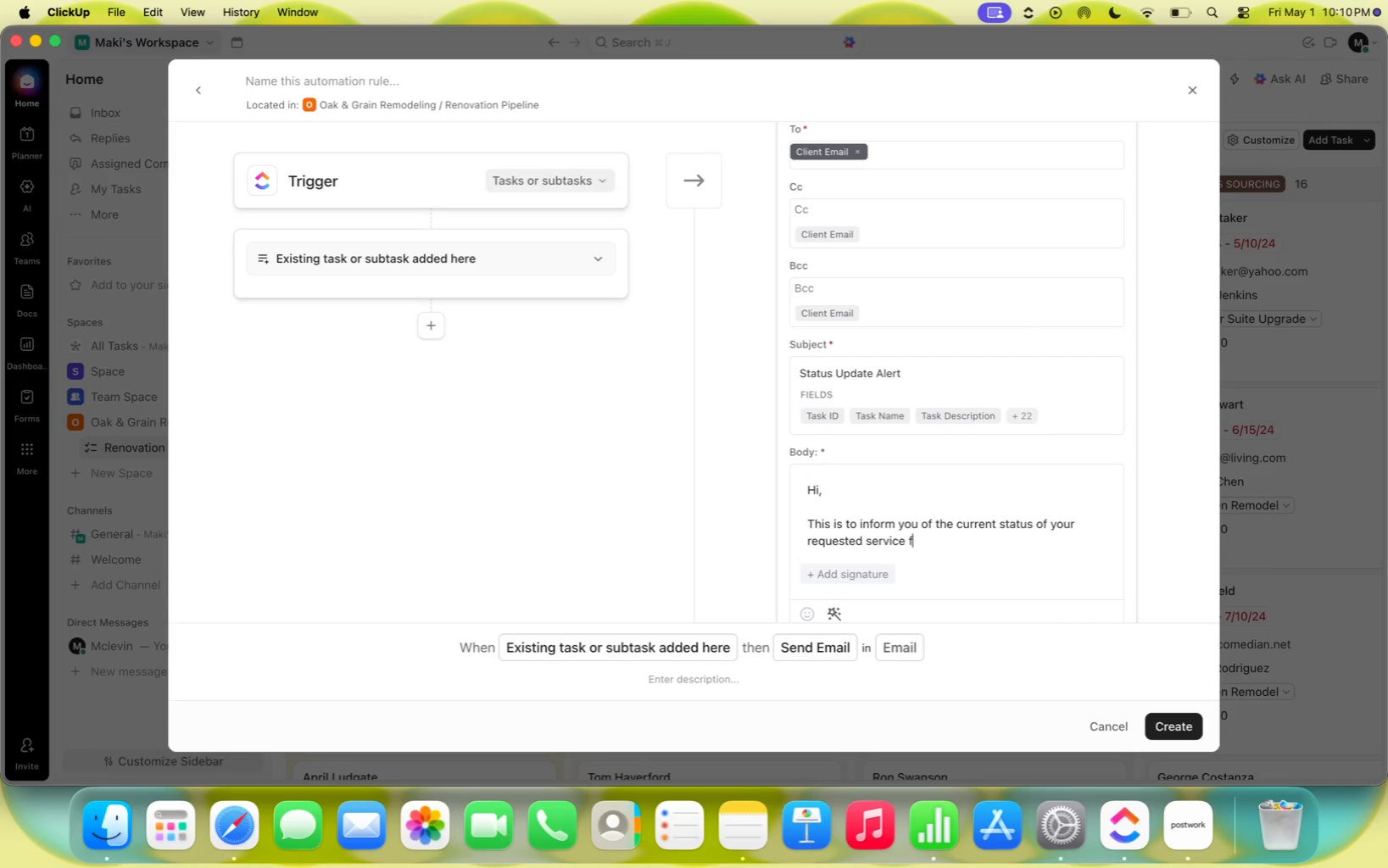 
wait(5.89)
 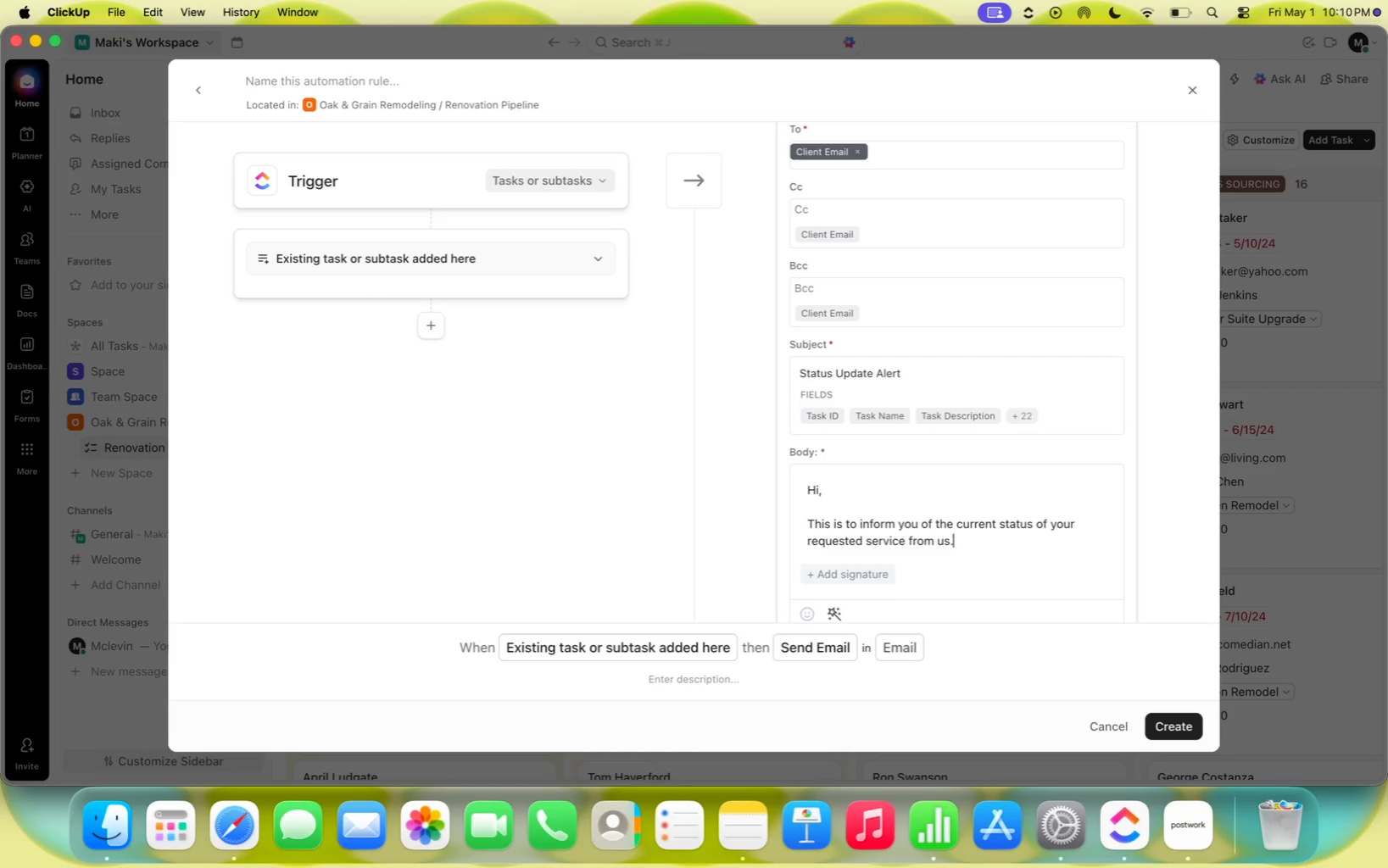 
left_click([894, 524])
 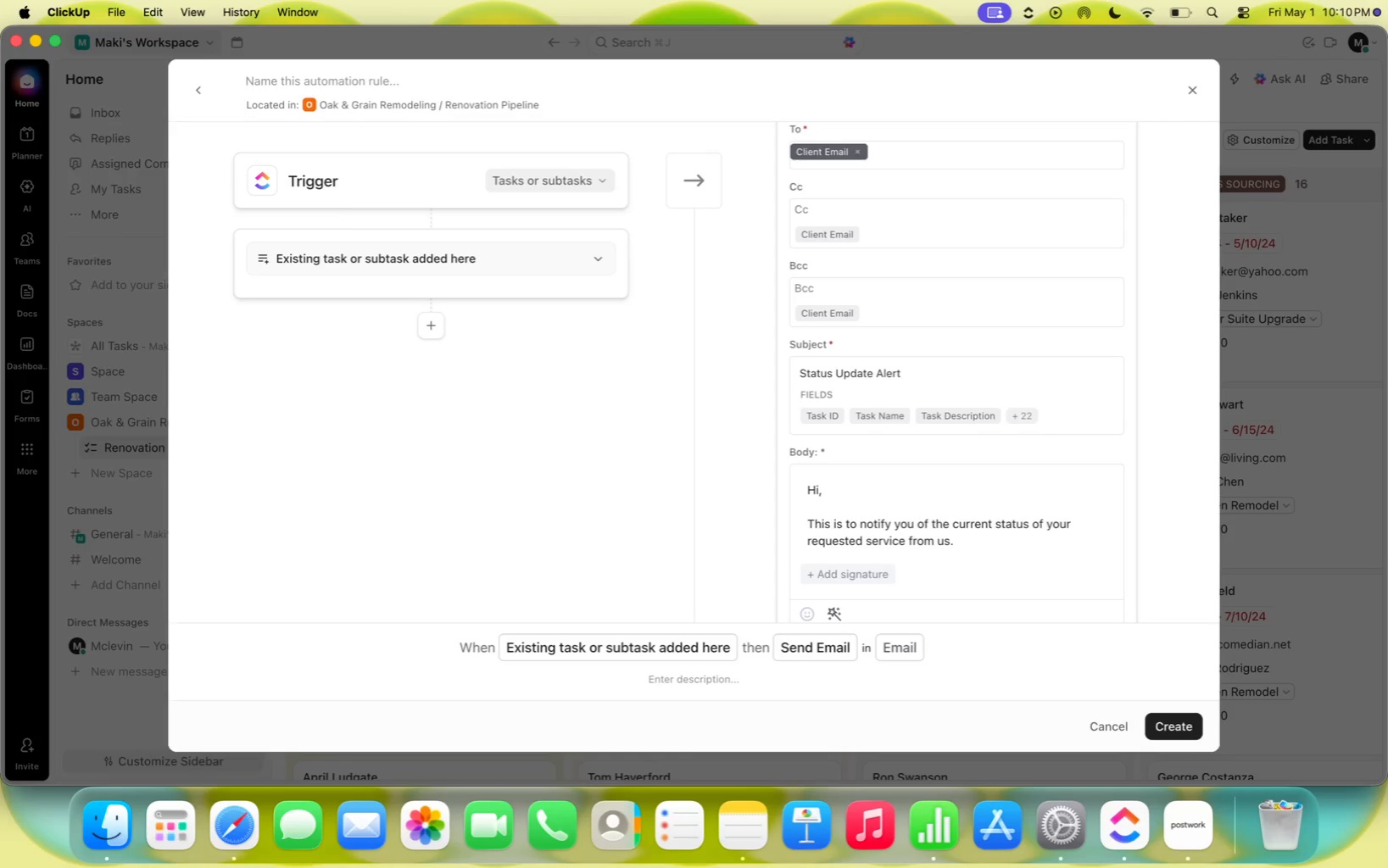 
key(Backspace)
key(Backspace)
key(Backspace)
key(Backspace)
key(Backspace)
key(Backspace)
type(notify)
 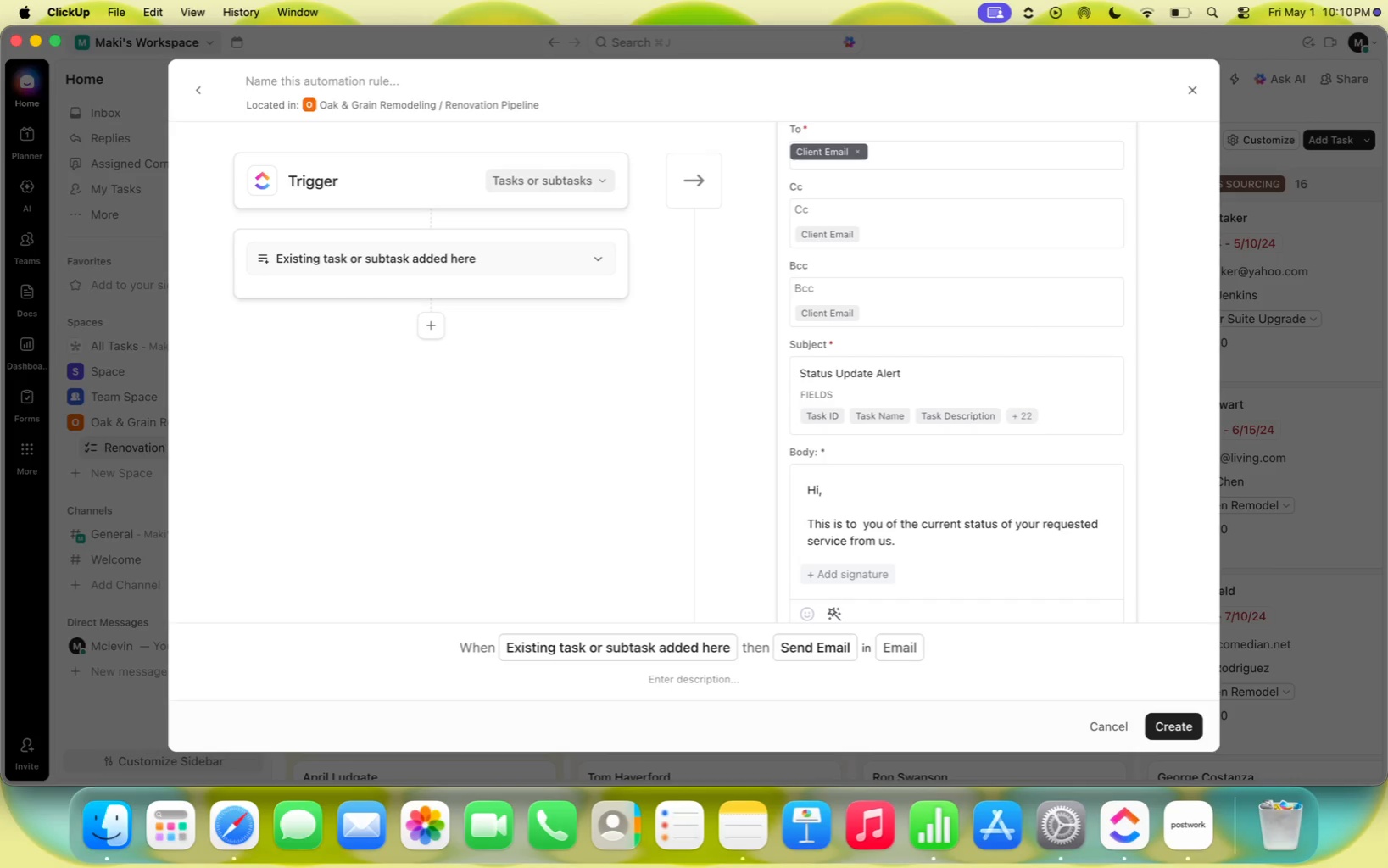 
left_click([977, 544])
 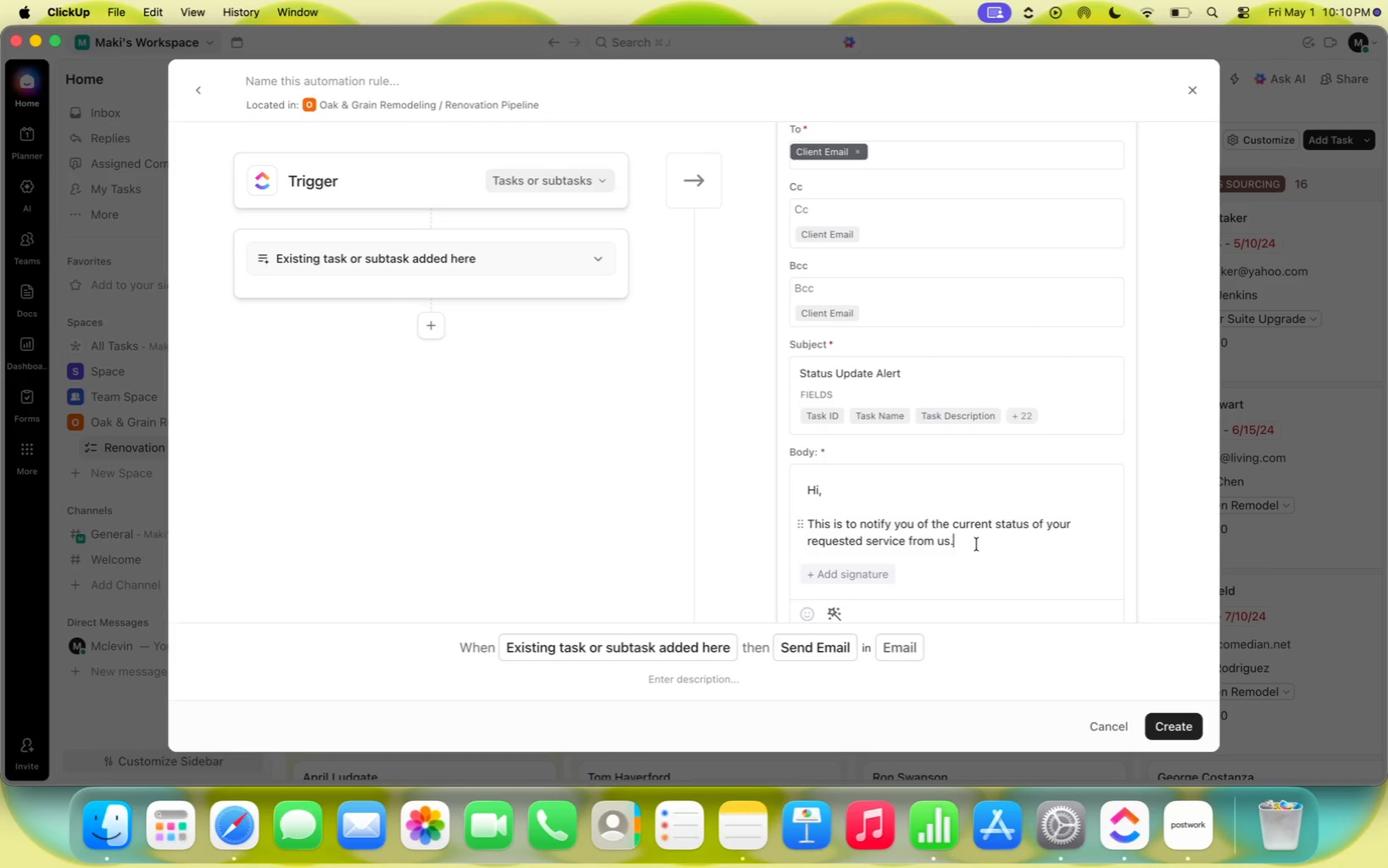 
key(Enter)
 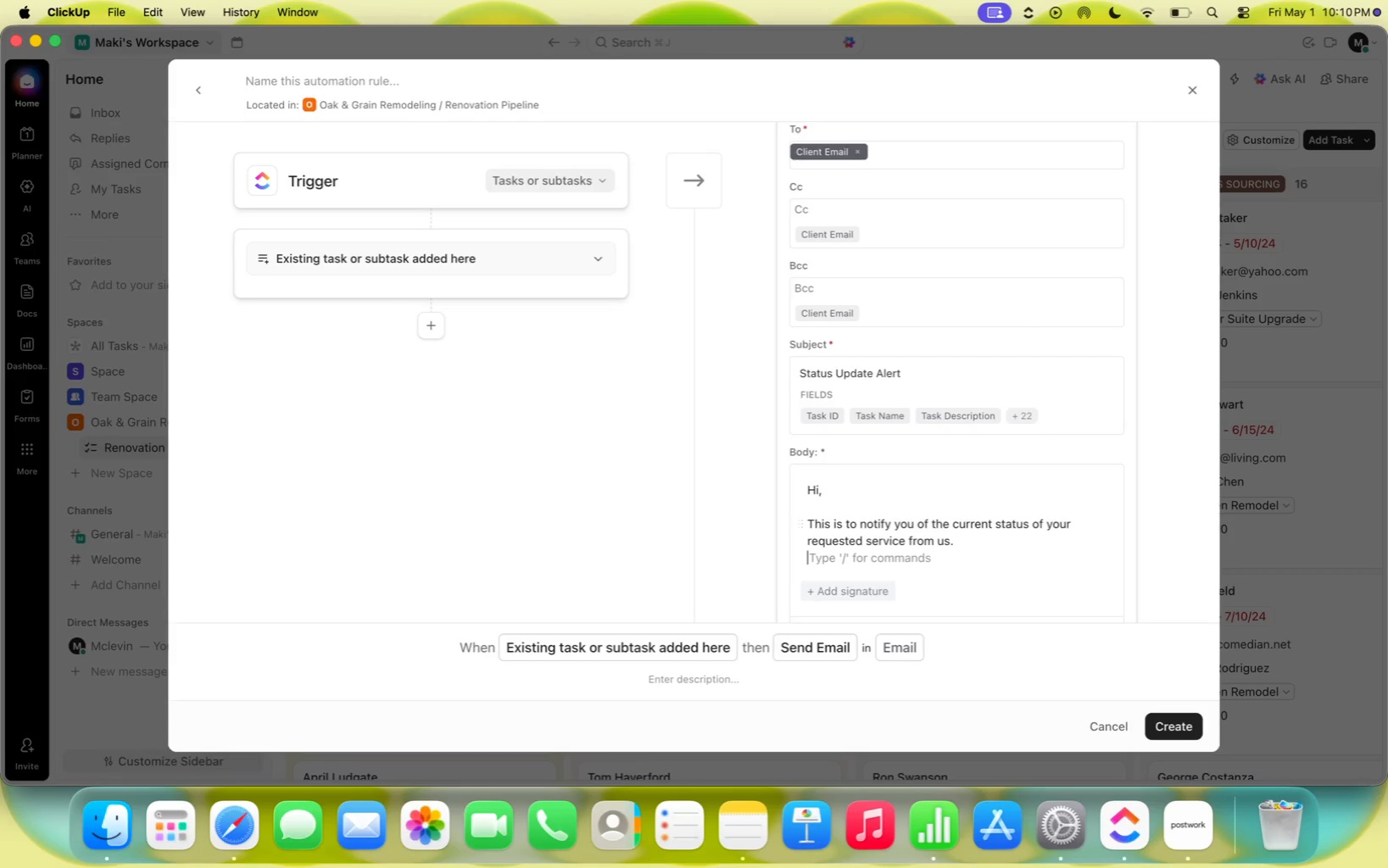 
key(Enter)
 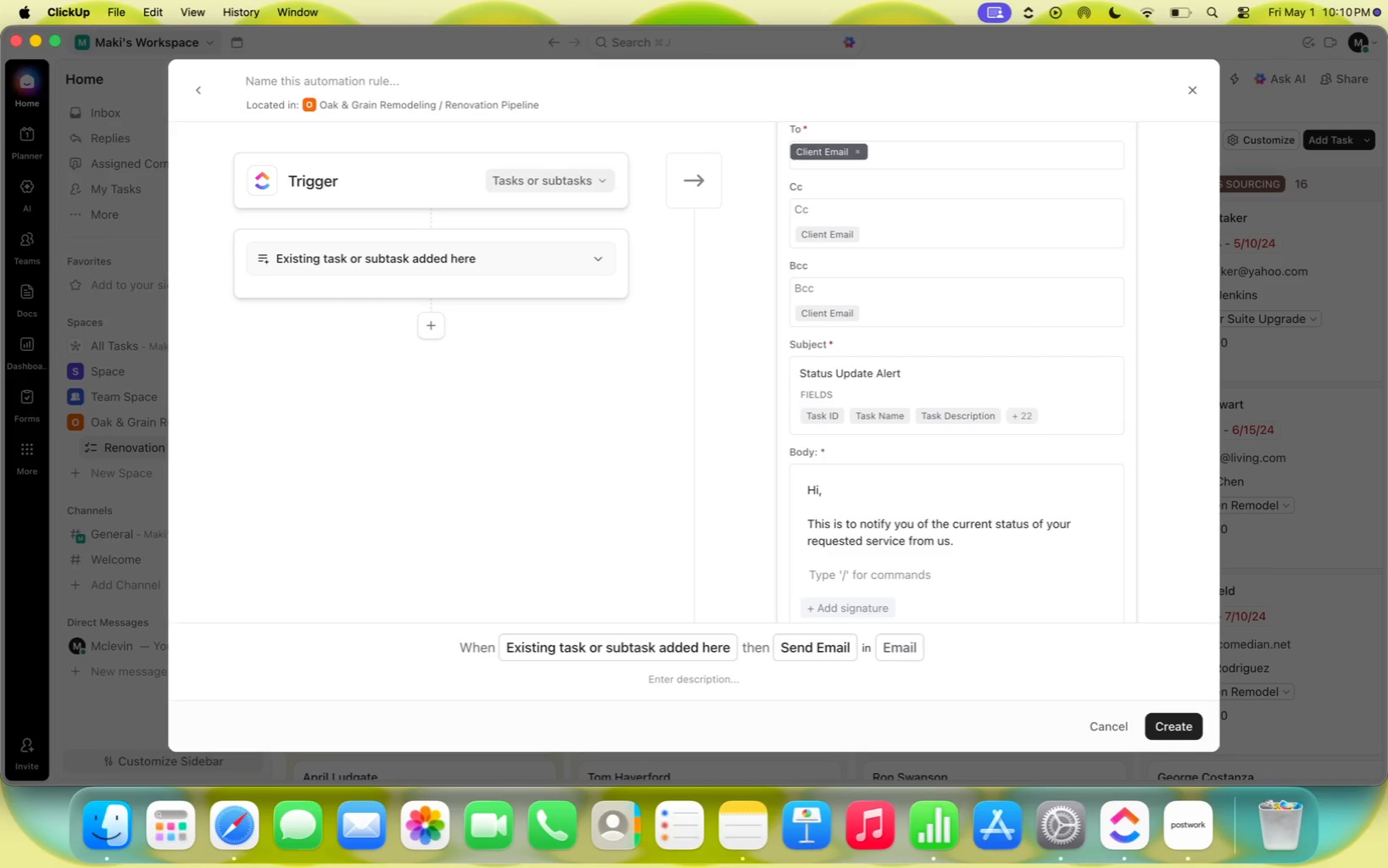 
type(Hav )
key(Backspace)
type(e)
key(Backspace)
key(Backspace)
key(Backspace)
key(Backspace)
 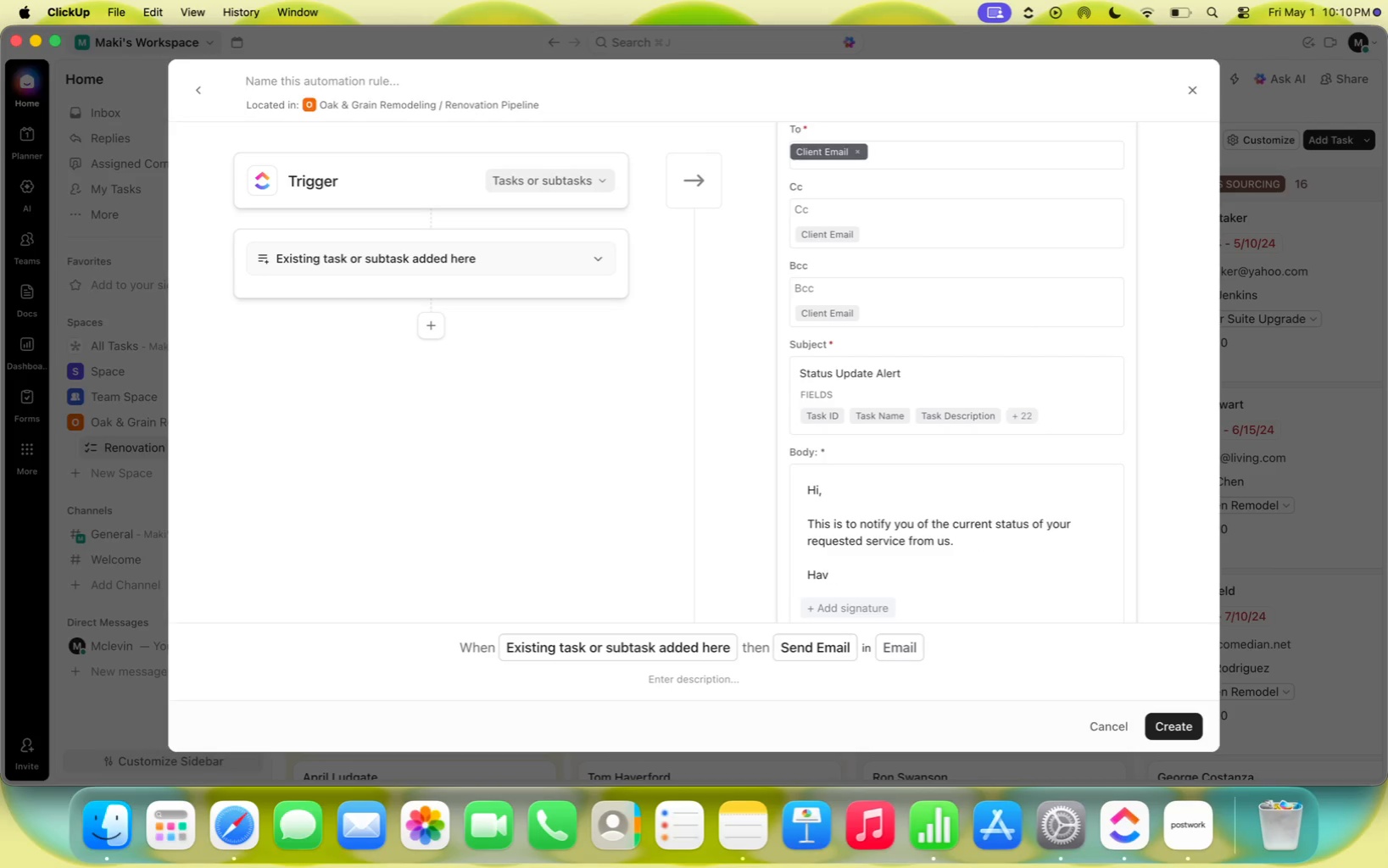 
left_click([1007, 550])
 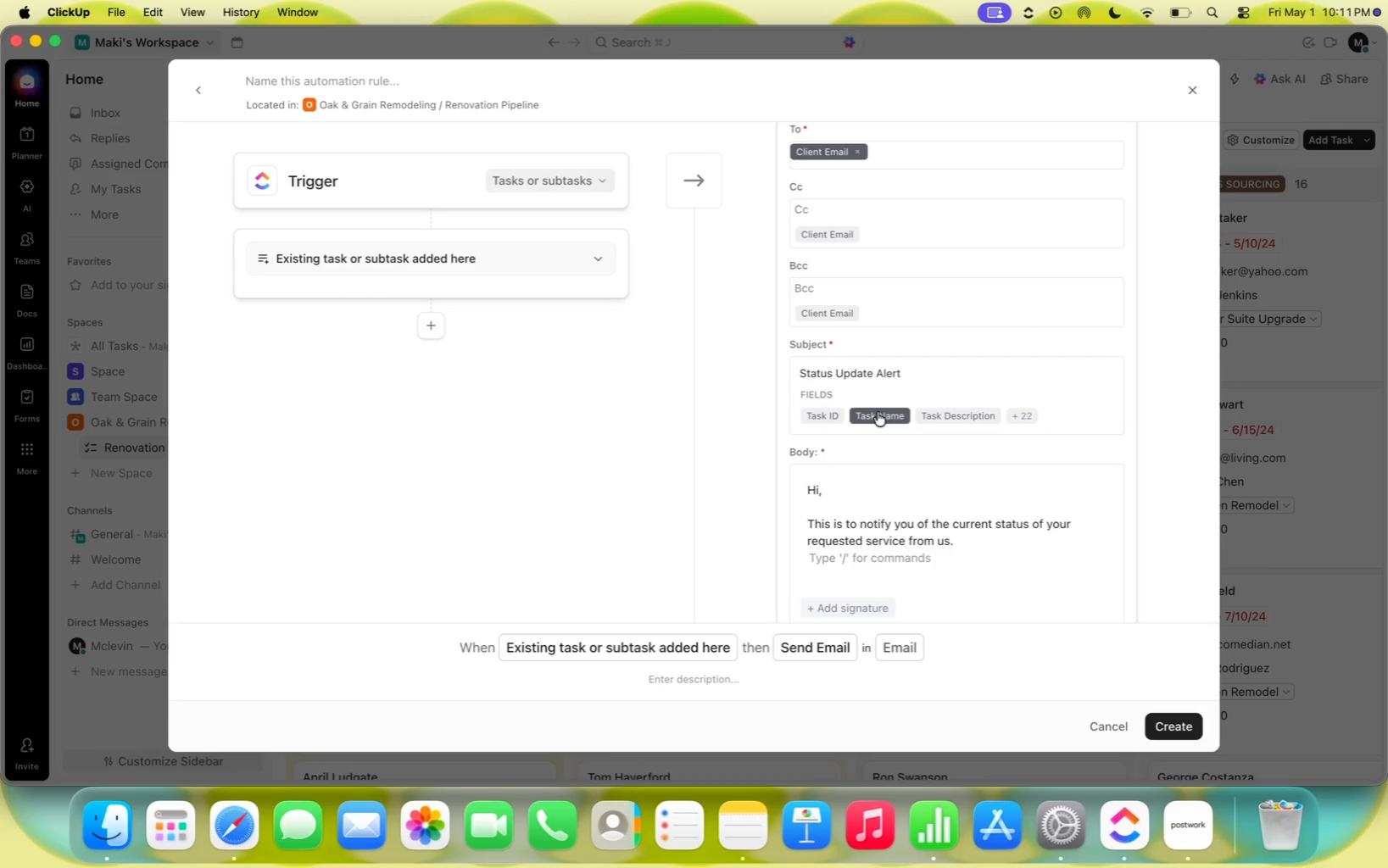 
wait(8.37)
 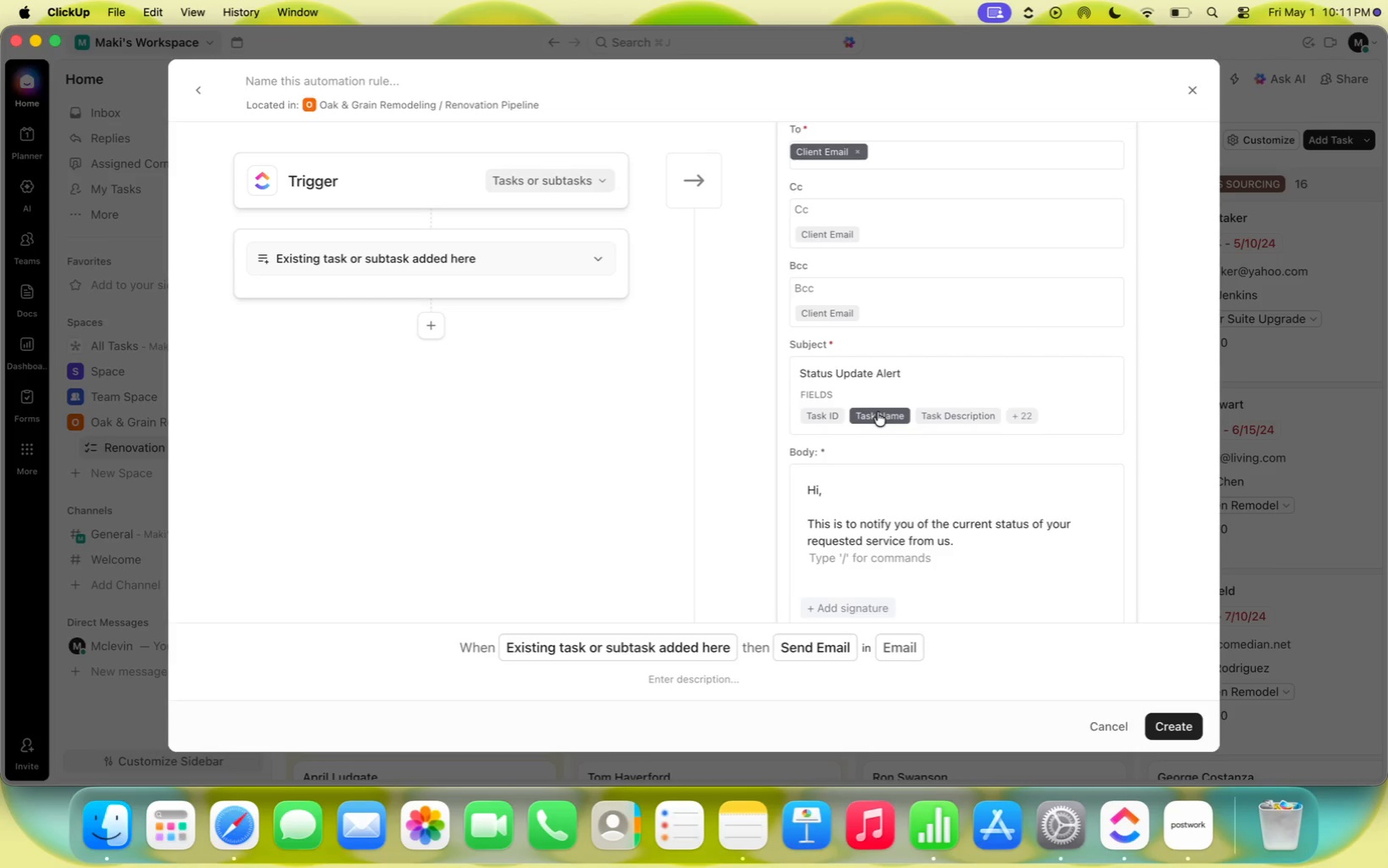 
left_click([1017, 416])
 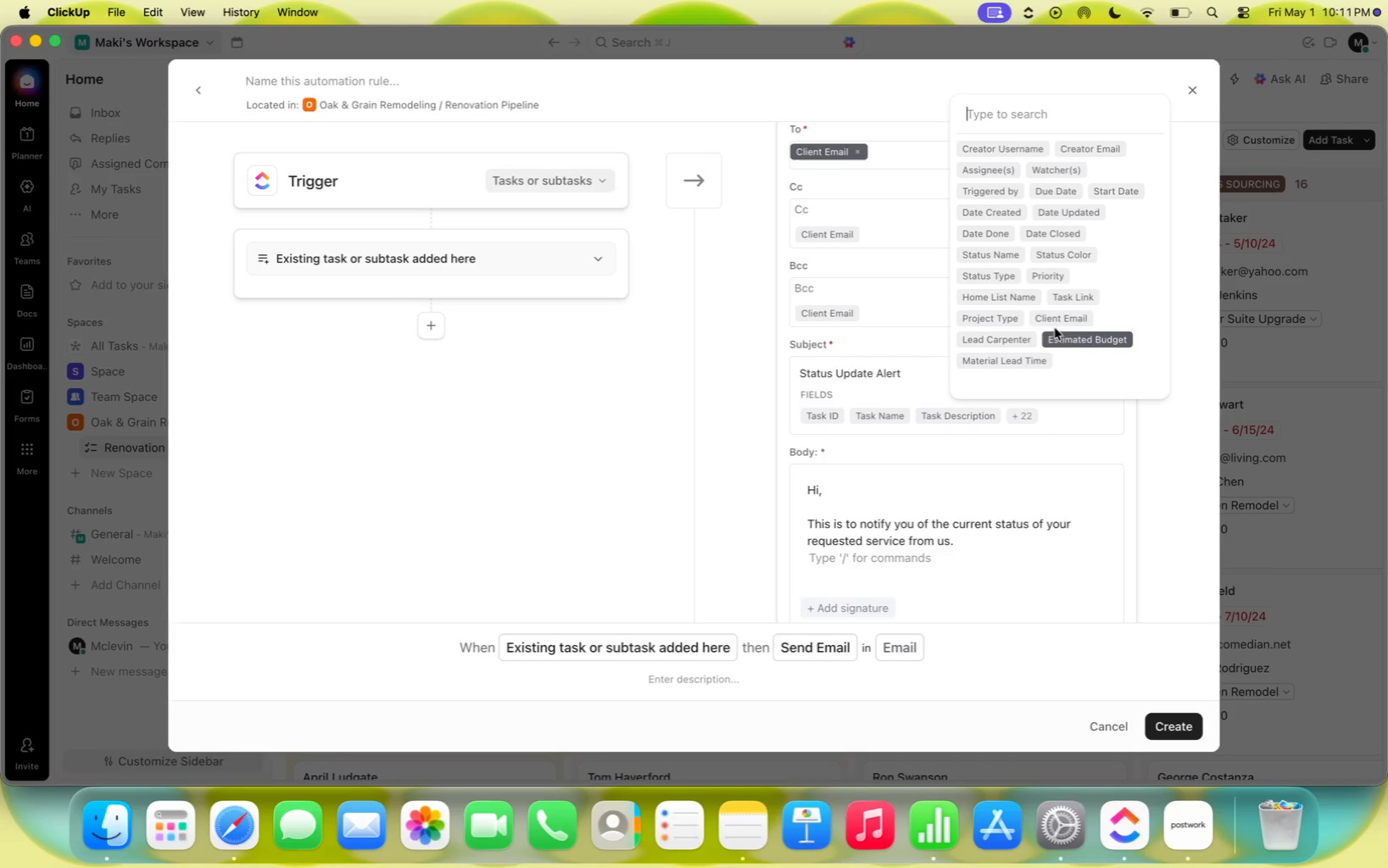 
wait(28.88)
 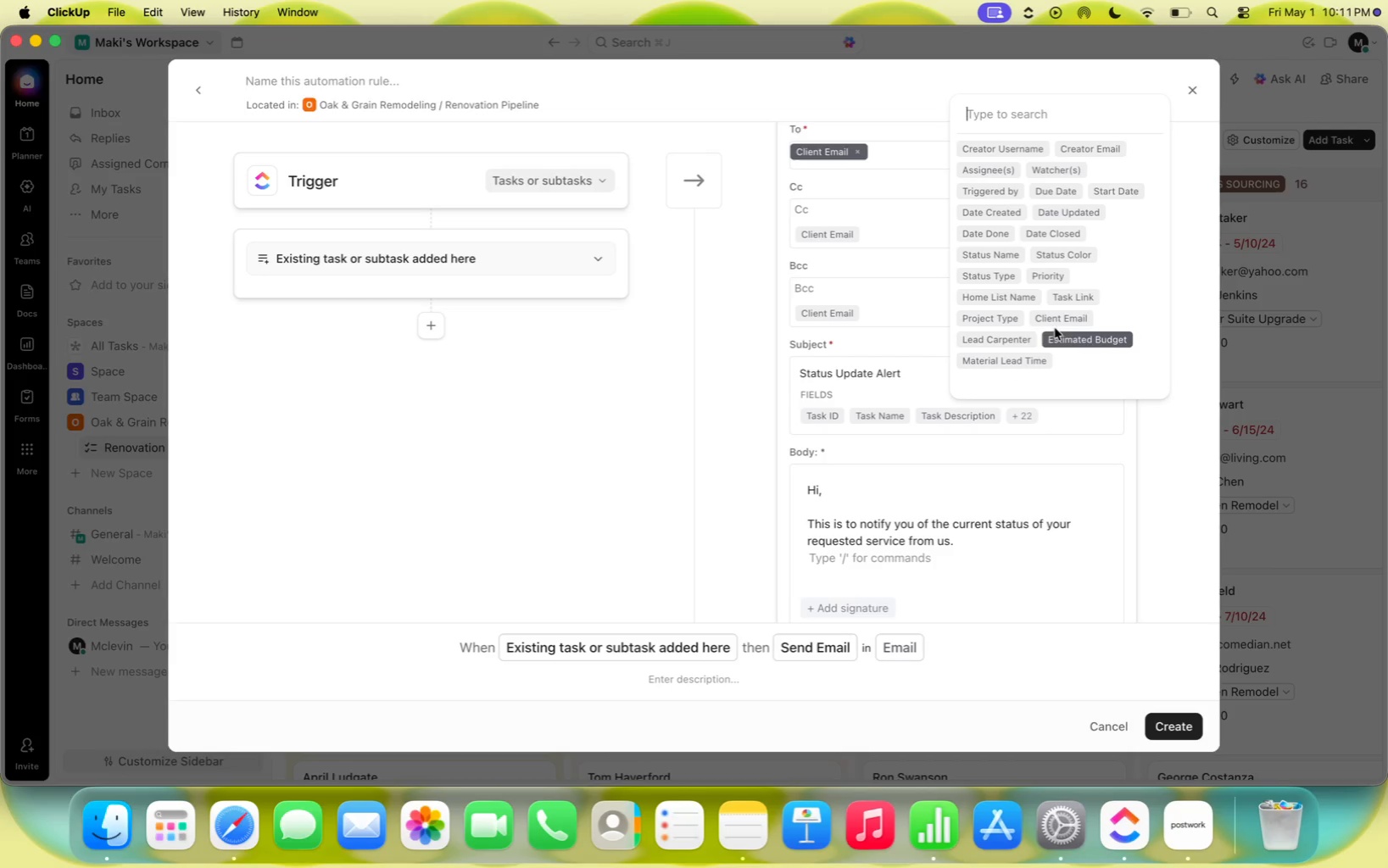 
left_click([999, 320])
 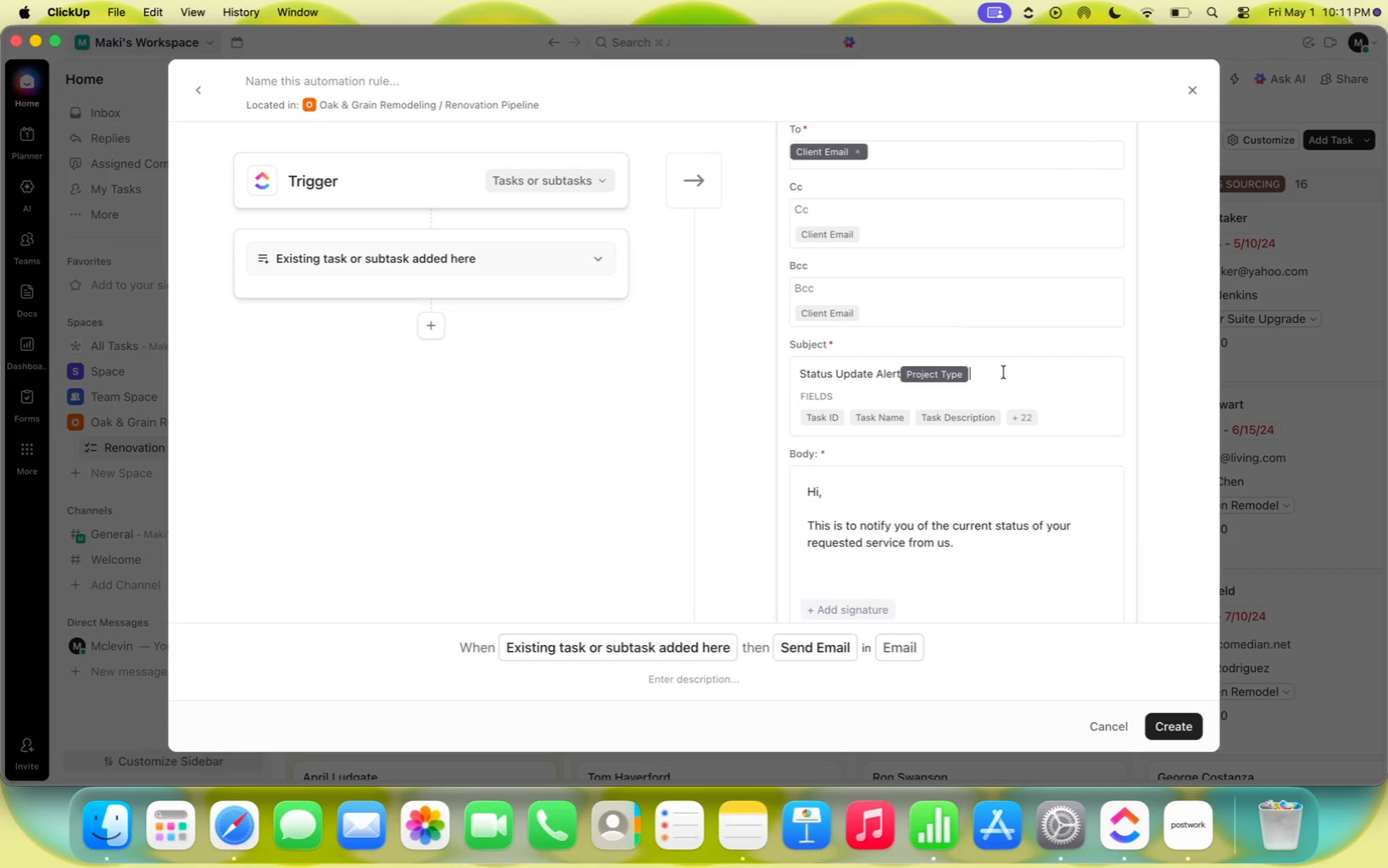 
key(Backspace)
 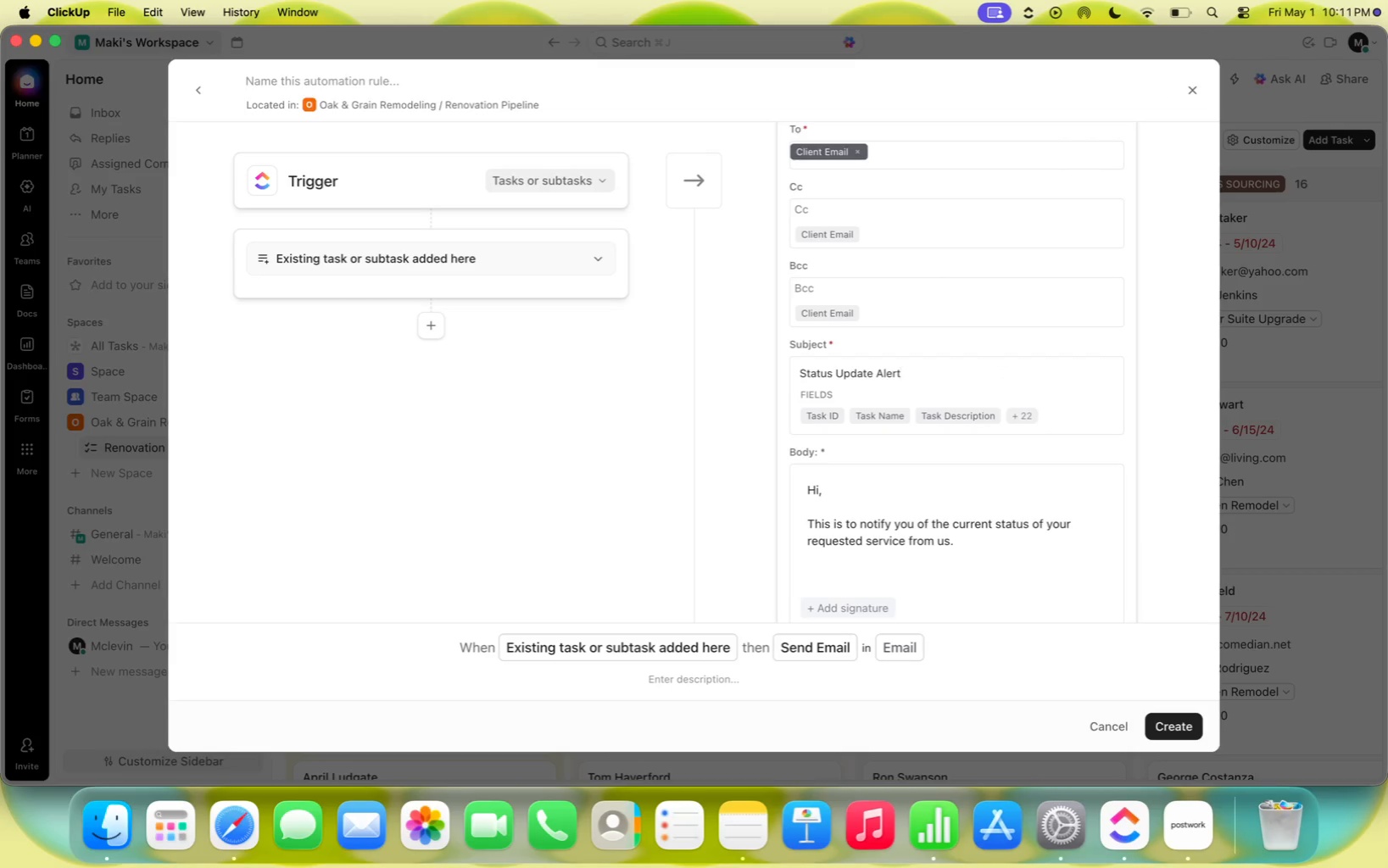 
key(Space)
 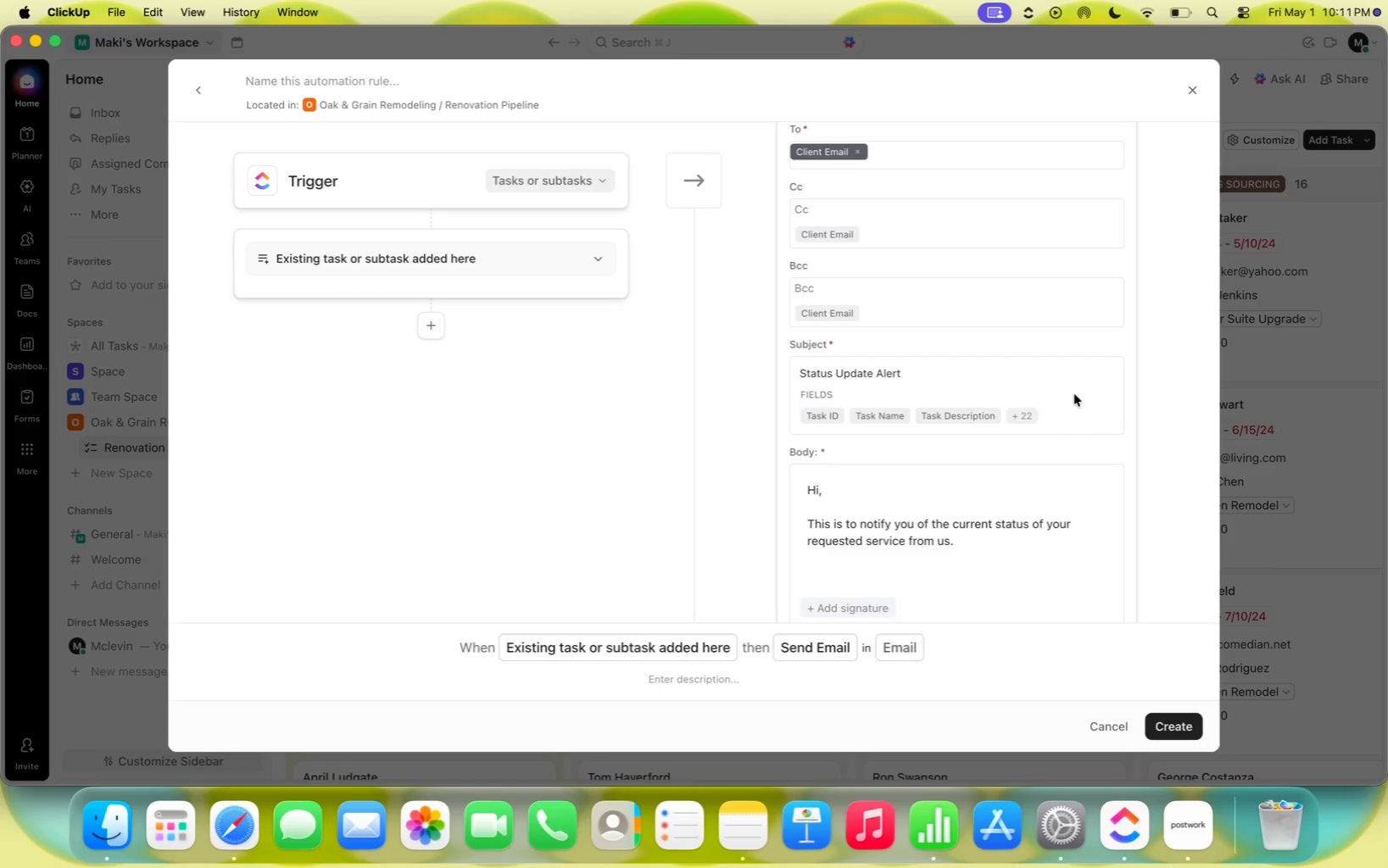 
left_click([1032, 413])
 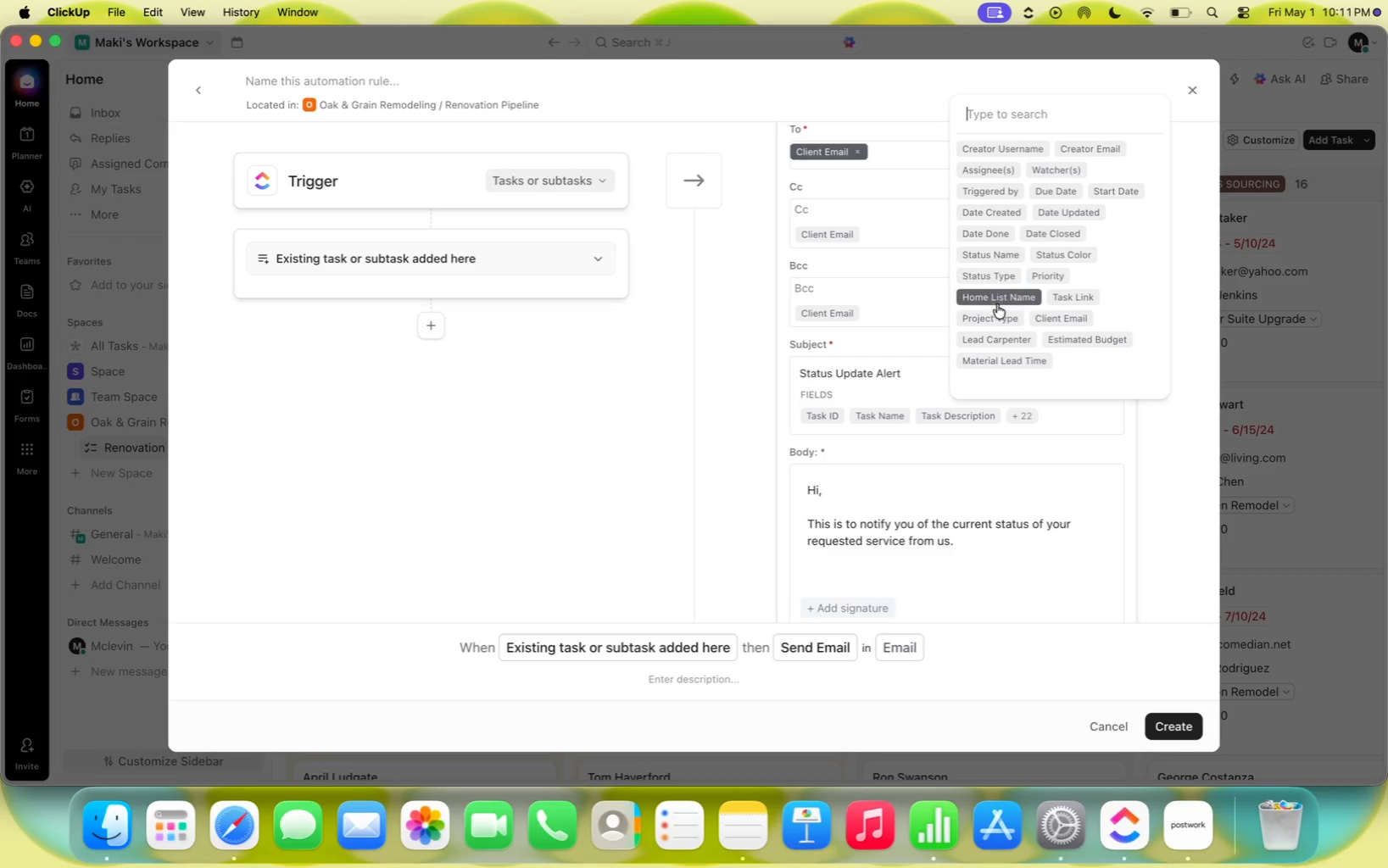 
left_click([995, 314])
 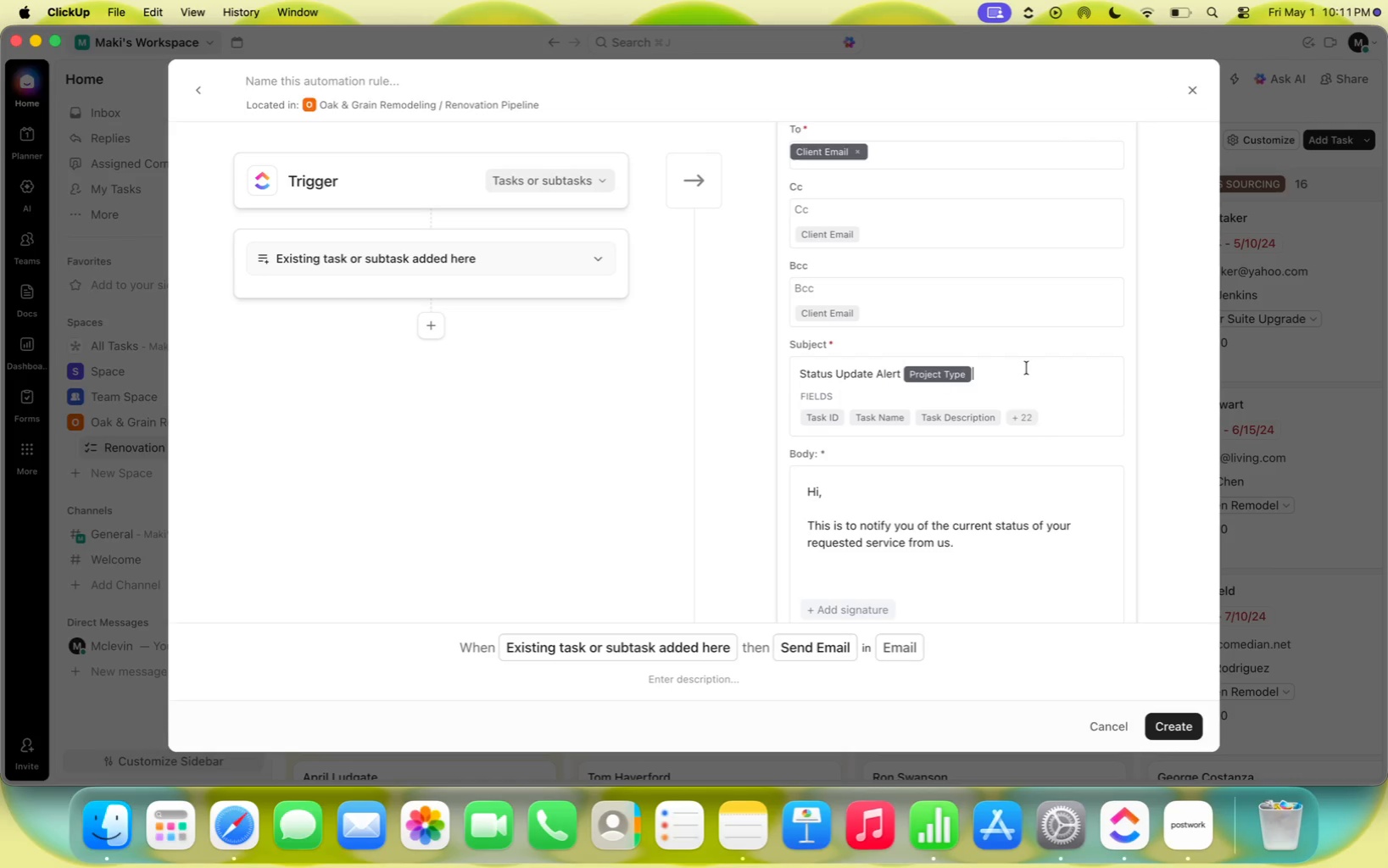 
key(Enter)
 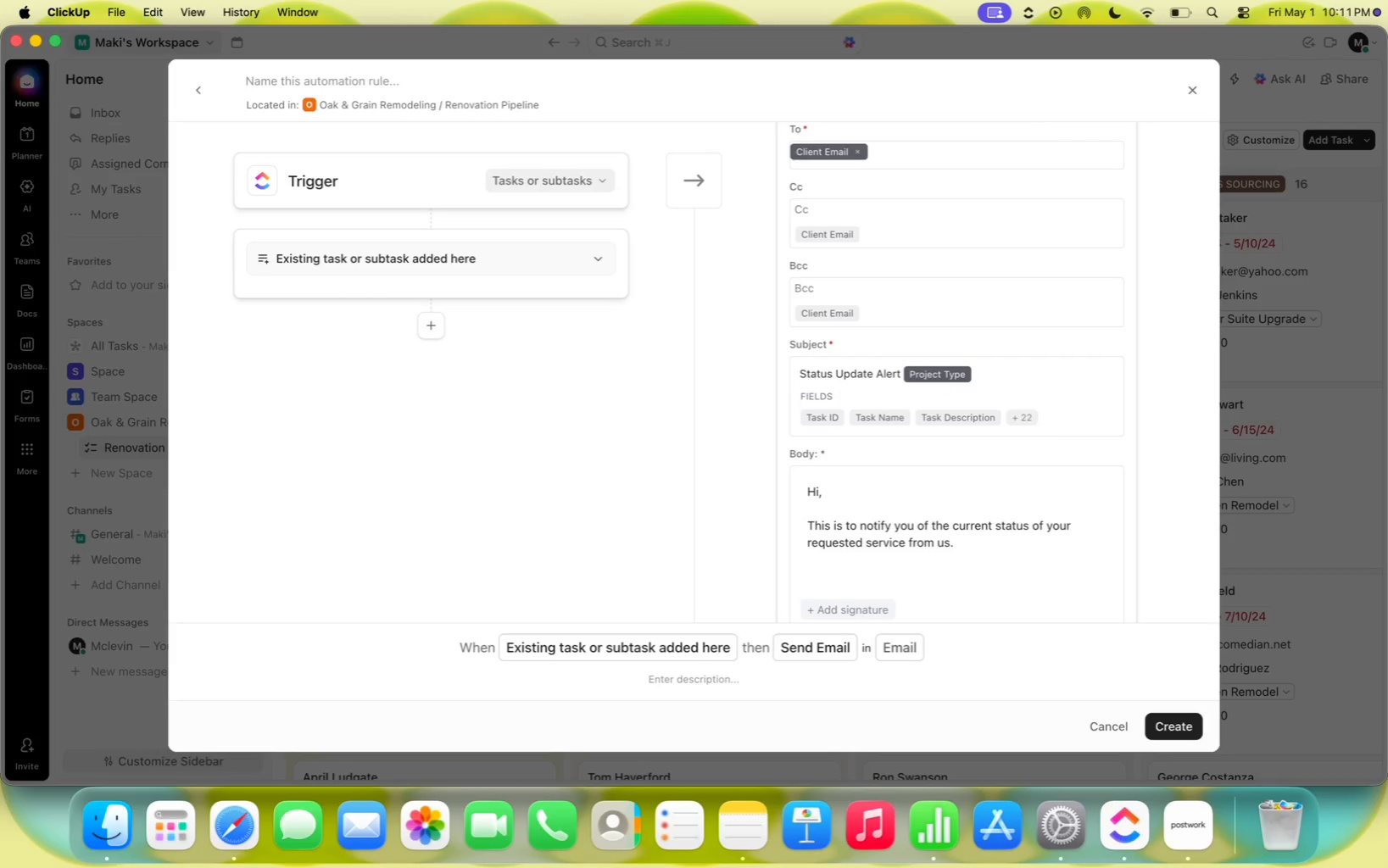 
key(Space)
 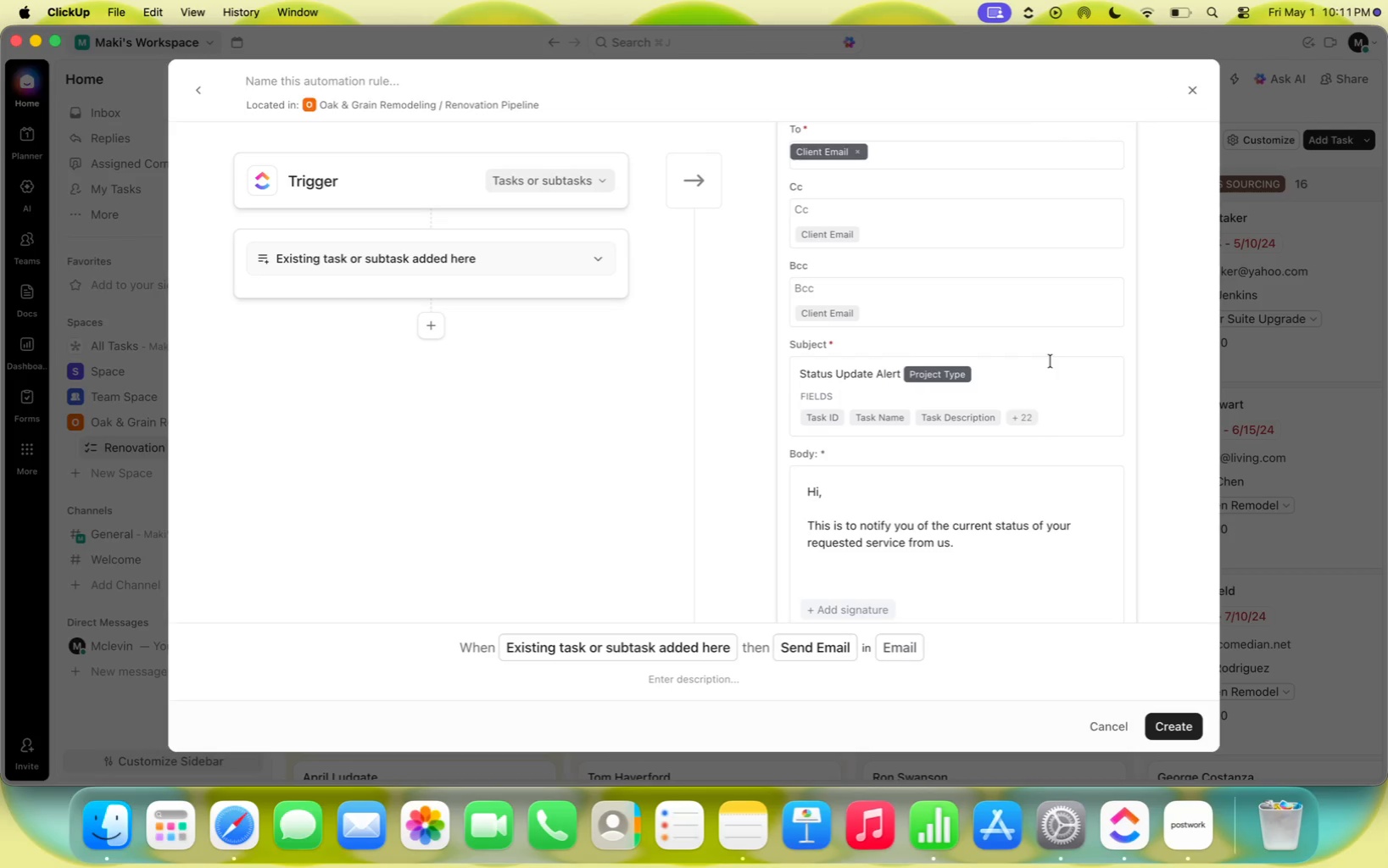 
left_click([1025, 422])
 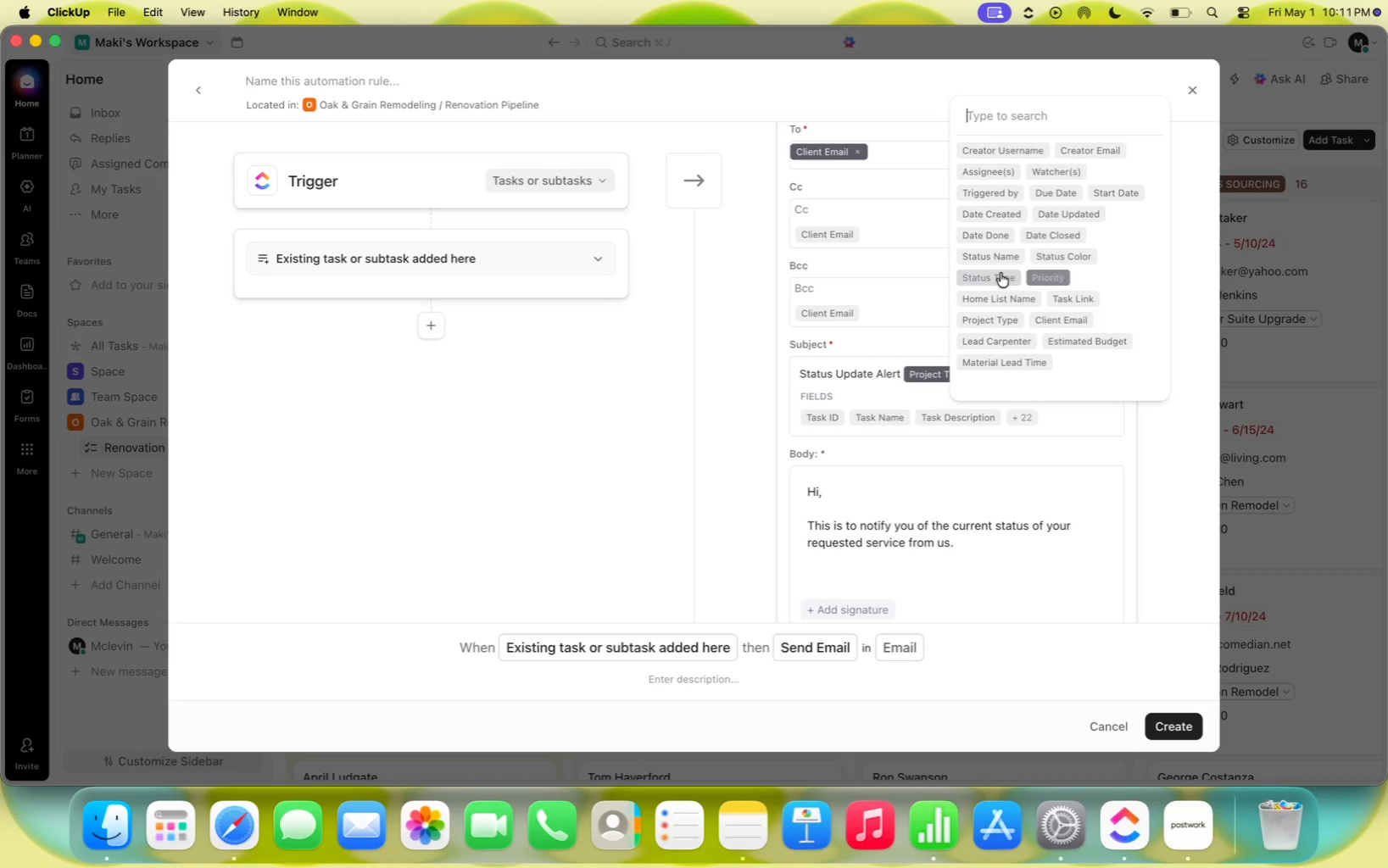 
left_click([997, 259])
 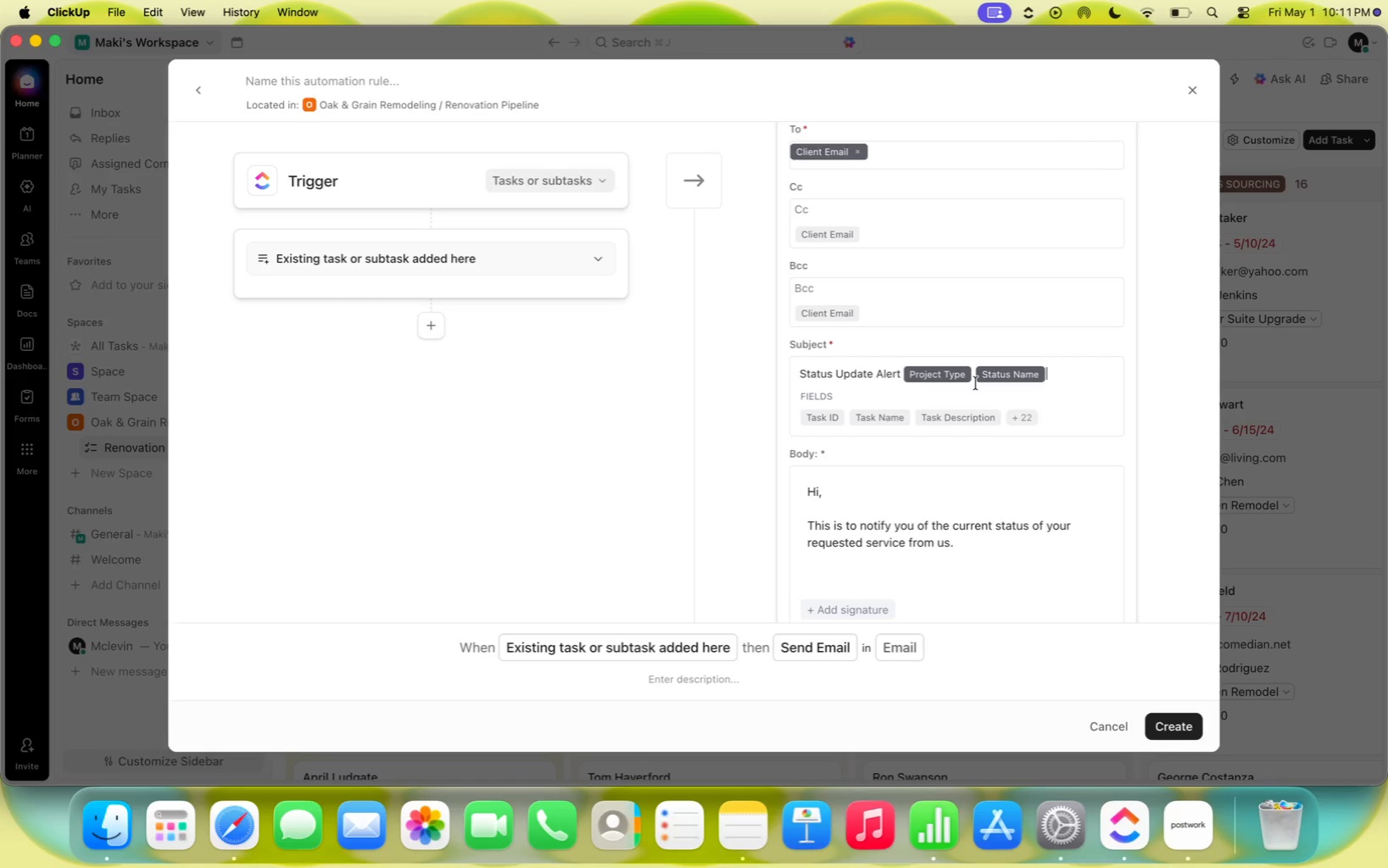 
left_click([976, 381])
 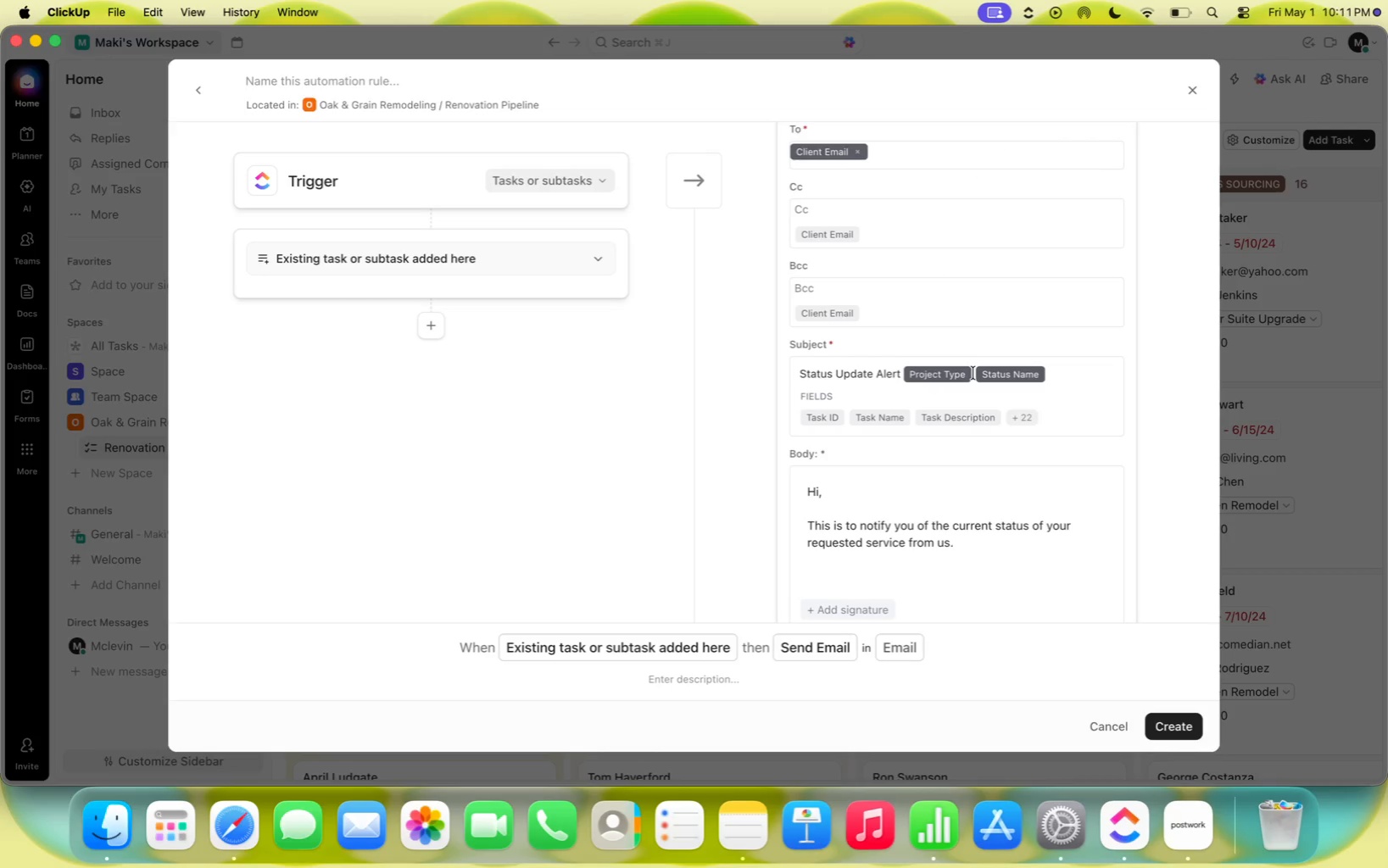 
left_click([973, 373])
 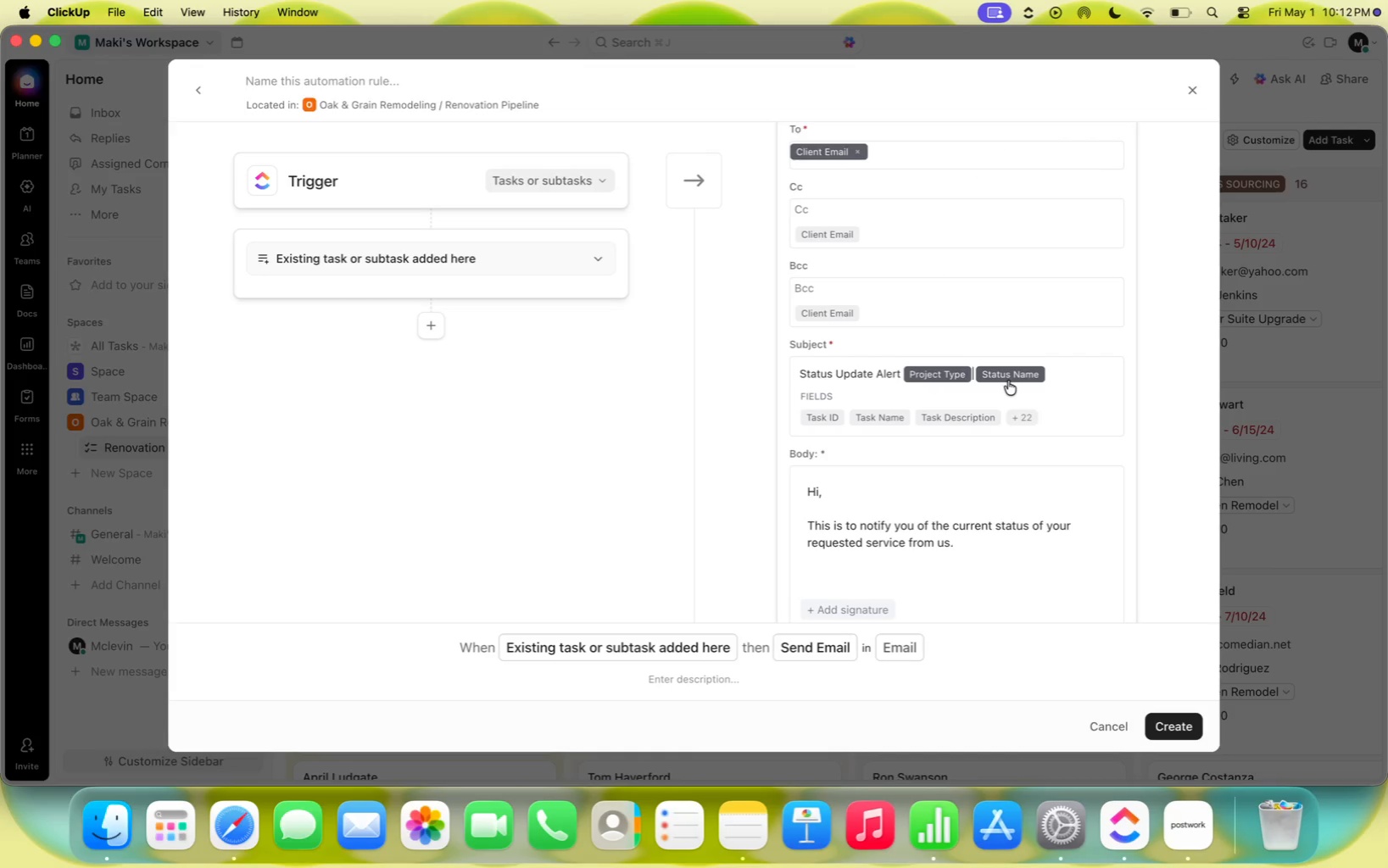 
key(Space)
 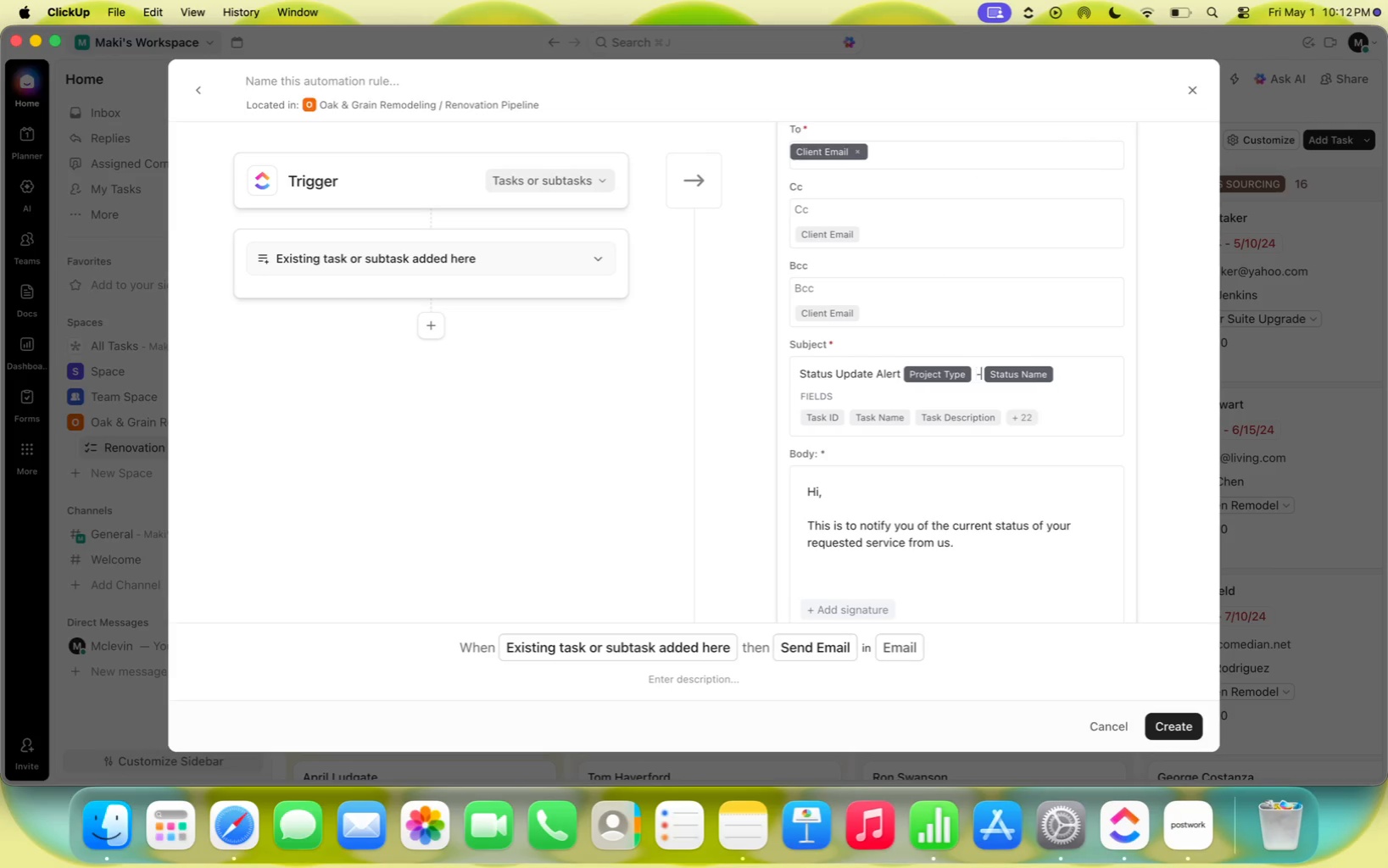 
key(Minus)
 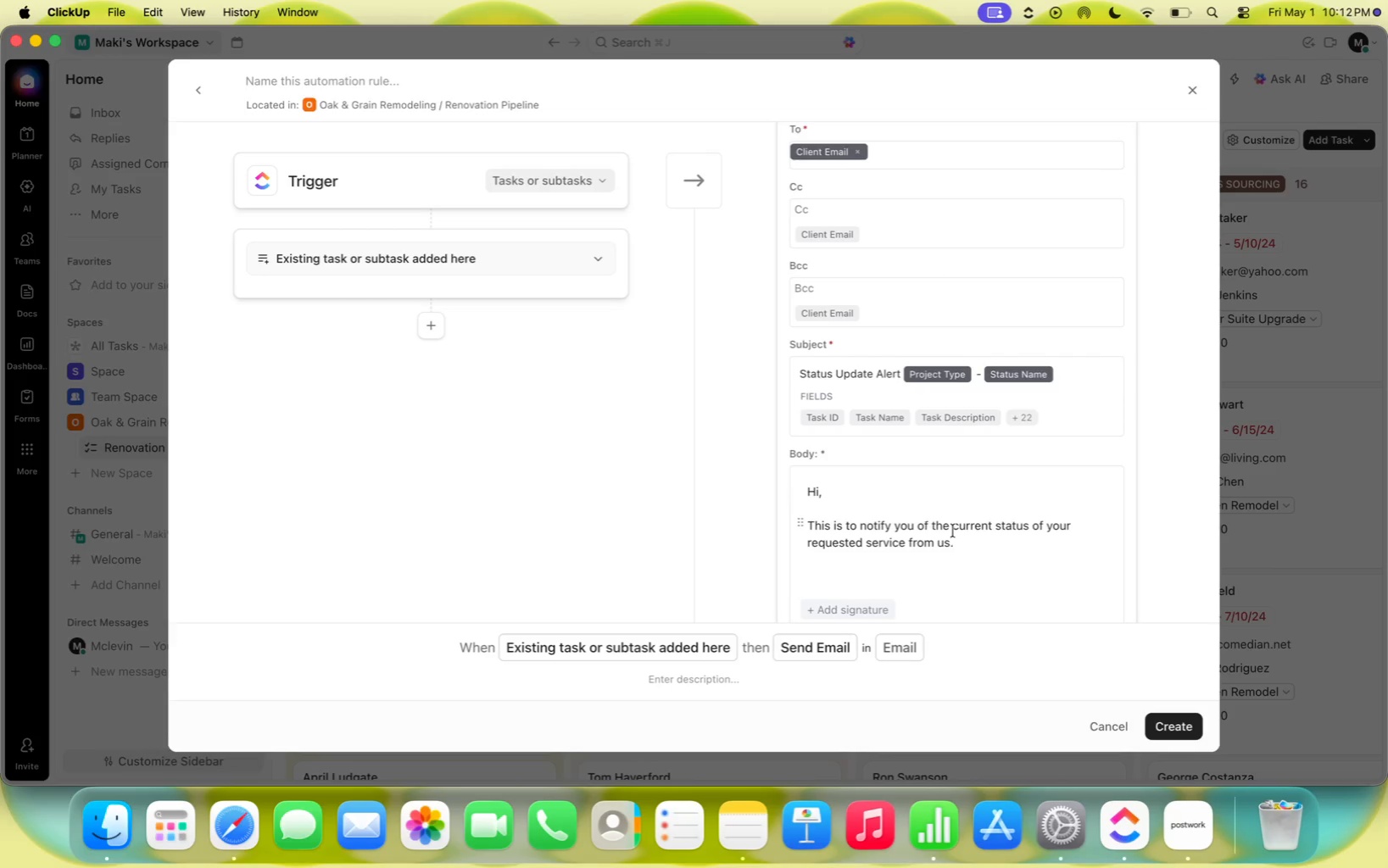 
wait(6.28)
 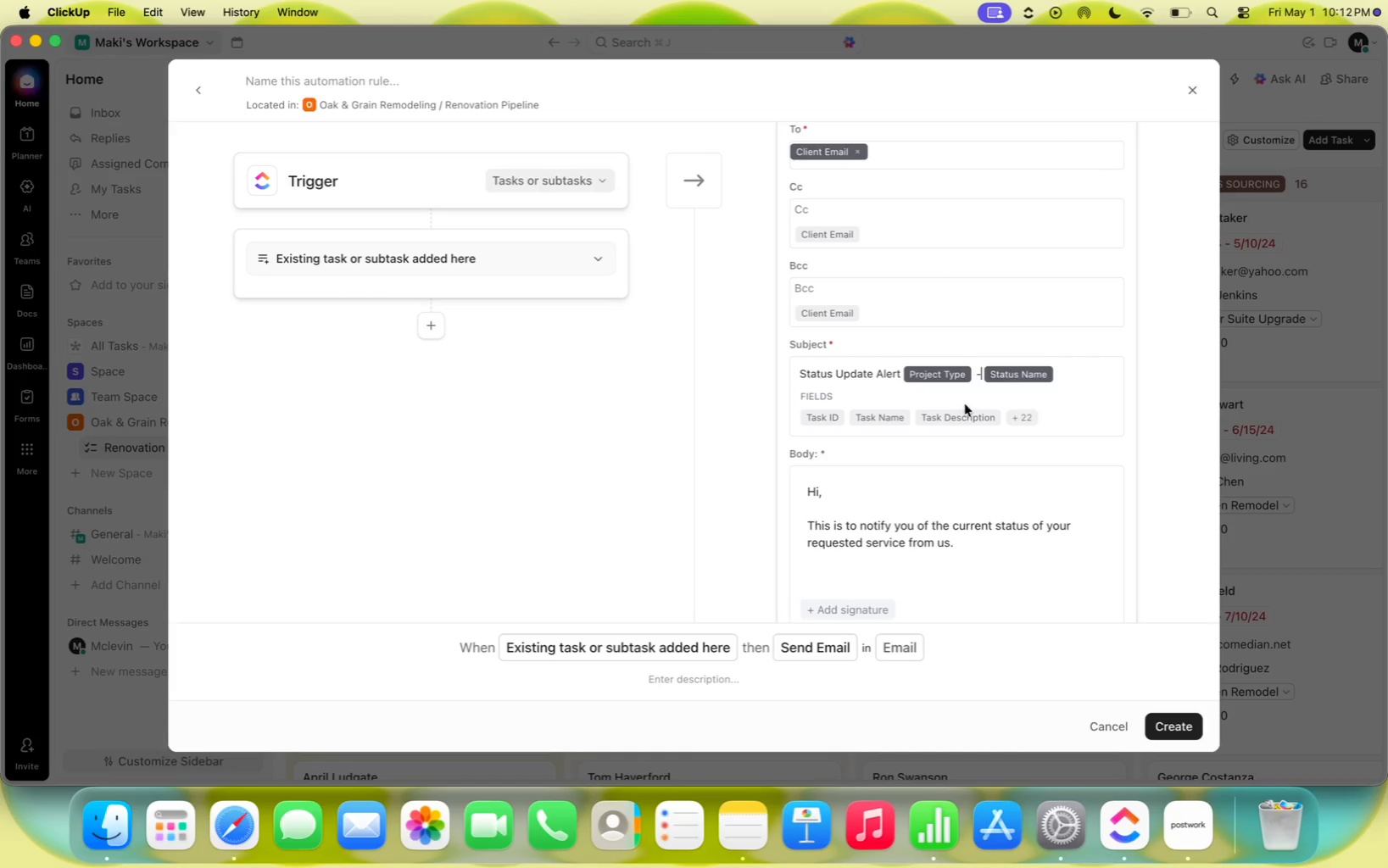 
scroll: coordinate [919, 554], scroll_direction: down, amount: 11.0
 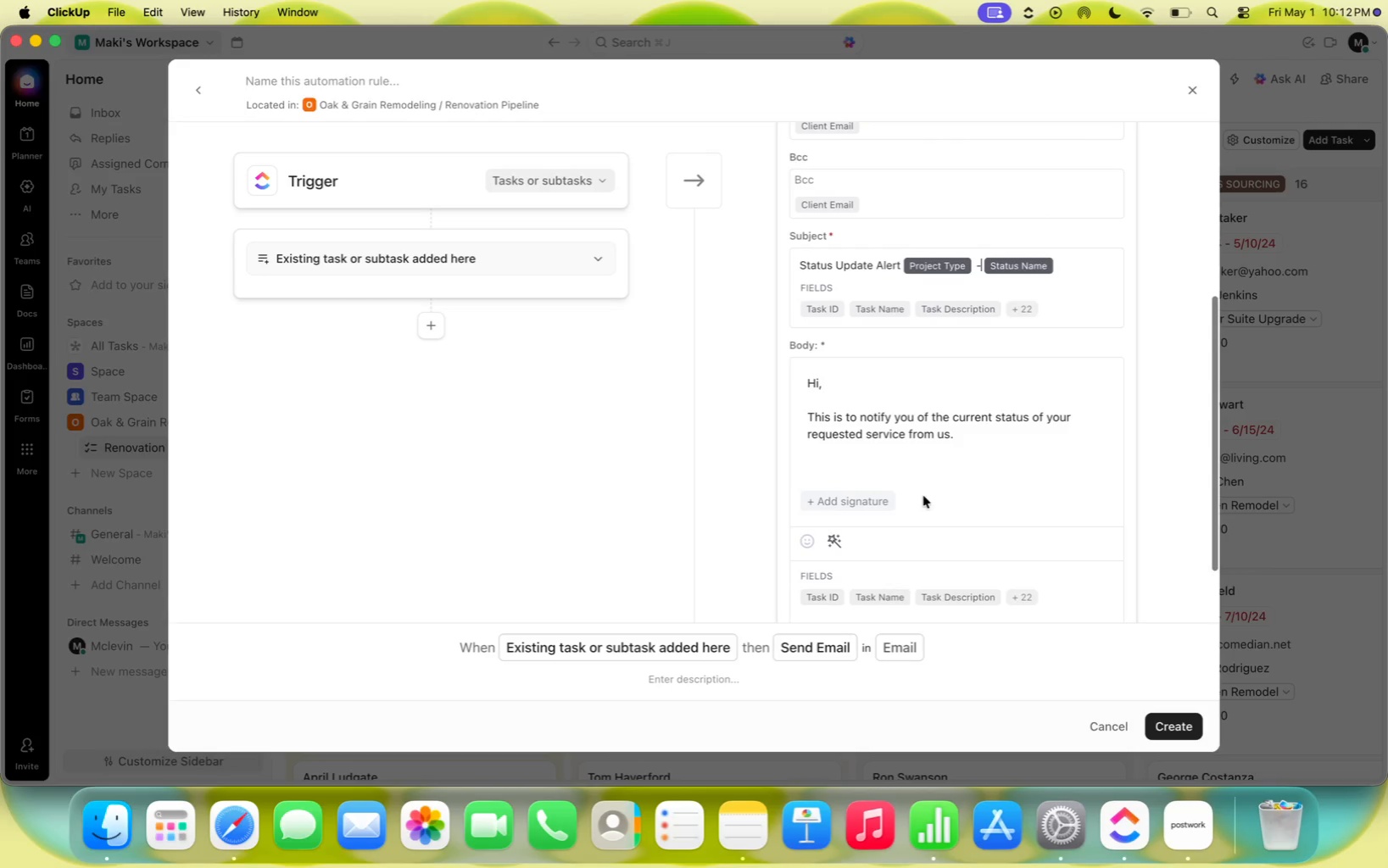 
left_click([861, 463])
 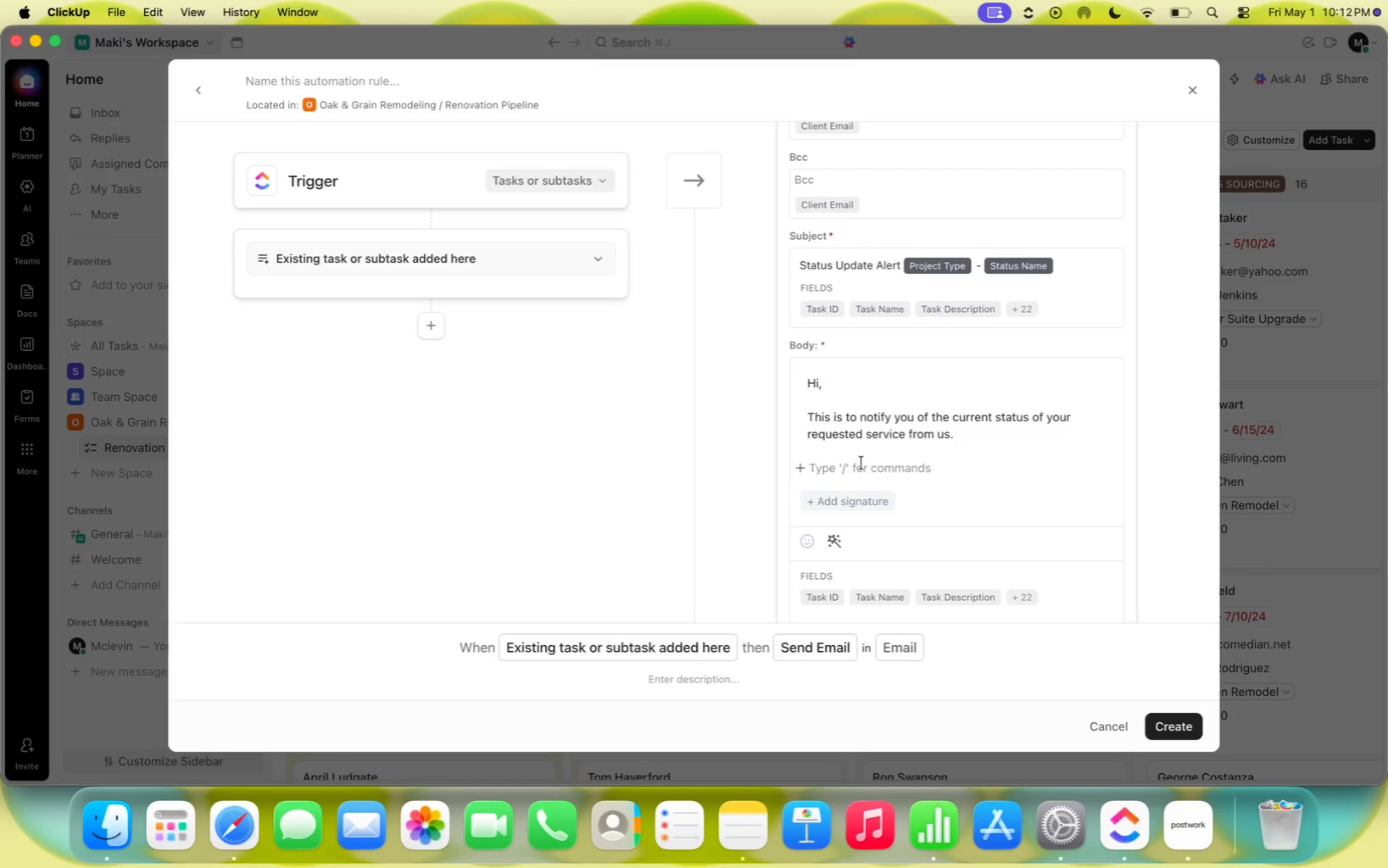 
key(Backspace)
key(Backspace)
type( we value)
key(Backspace)
key(Backspace)
key(Backspace)
key(Backspace)
key(Backspace)
key(Backspace)
key(Backspace)
key(Backspace)
type(We )
key(Backspace)
key(Backspace)
key(Backspace)
key(Backspace)
 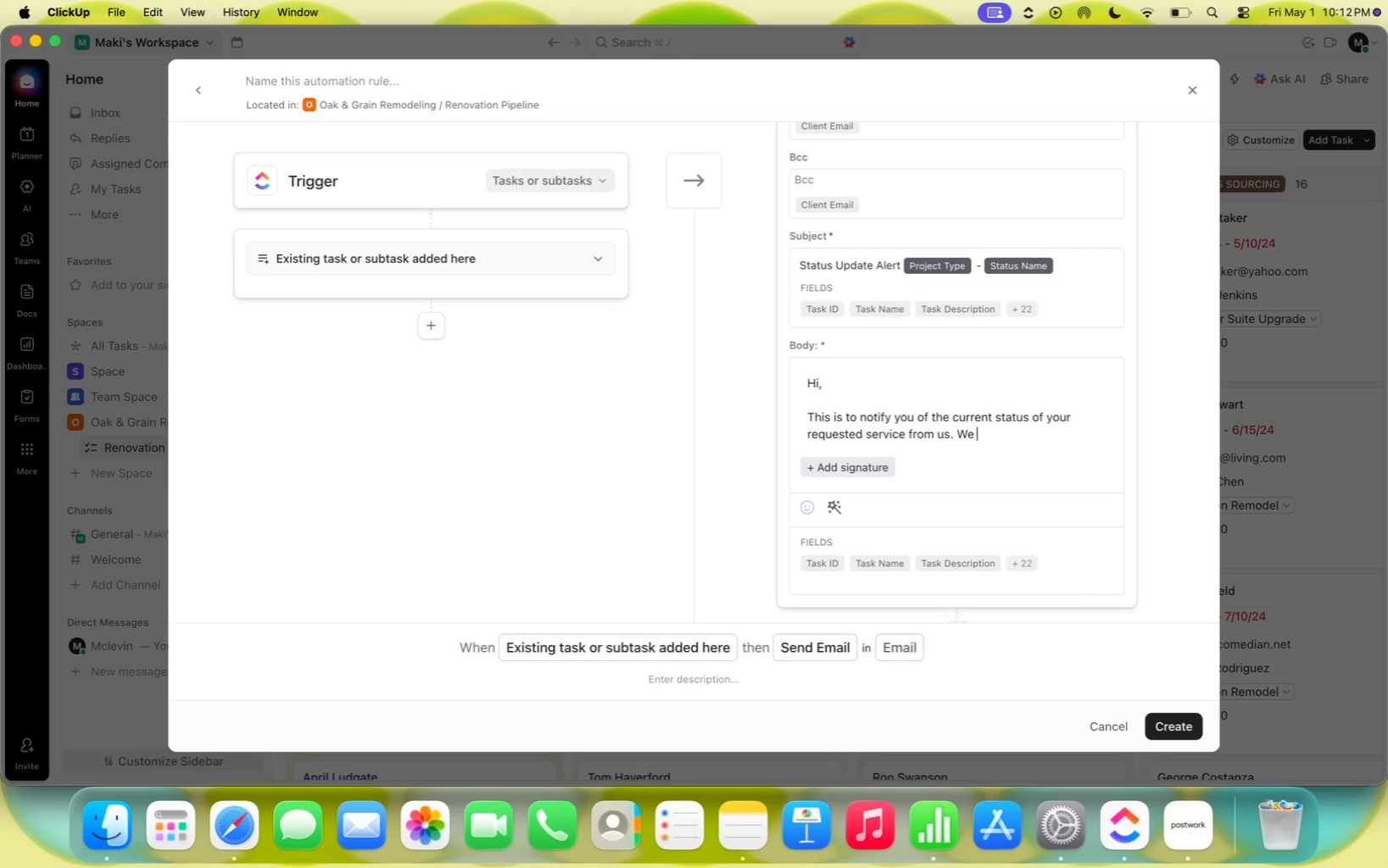 
type( please )
key(Backspace)
key(Backspace)
key(Backspace)
key(Backspace)
key(Backspace)
key(Backspace)
key(Backspace)
type(Stay updated of the )
key(Backspace)
key(Backspace)
key(Backspace)
key(Backspace)
key(Backspace)
key(Backspace)
key(Backspace)
type(as we )
 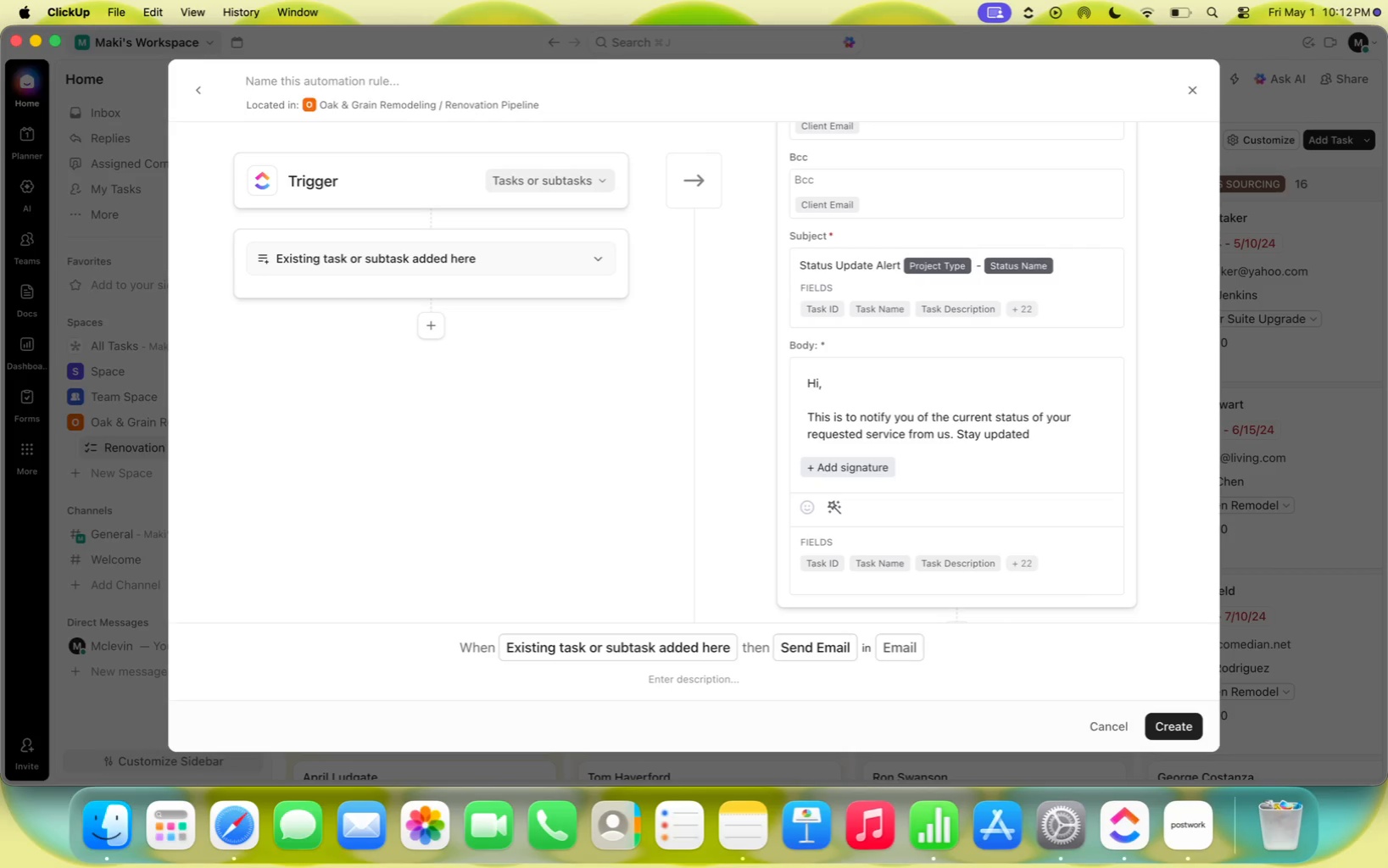 
key(Backspace)
key(Backspace)
key(Backspace)
type(it is our pleasure to serve you.)